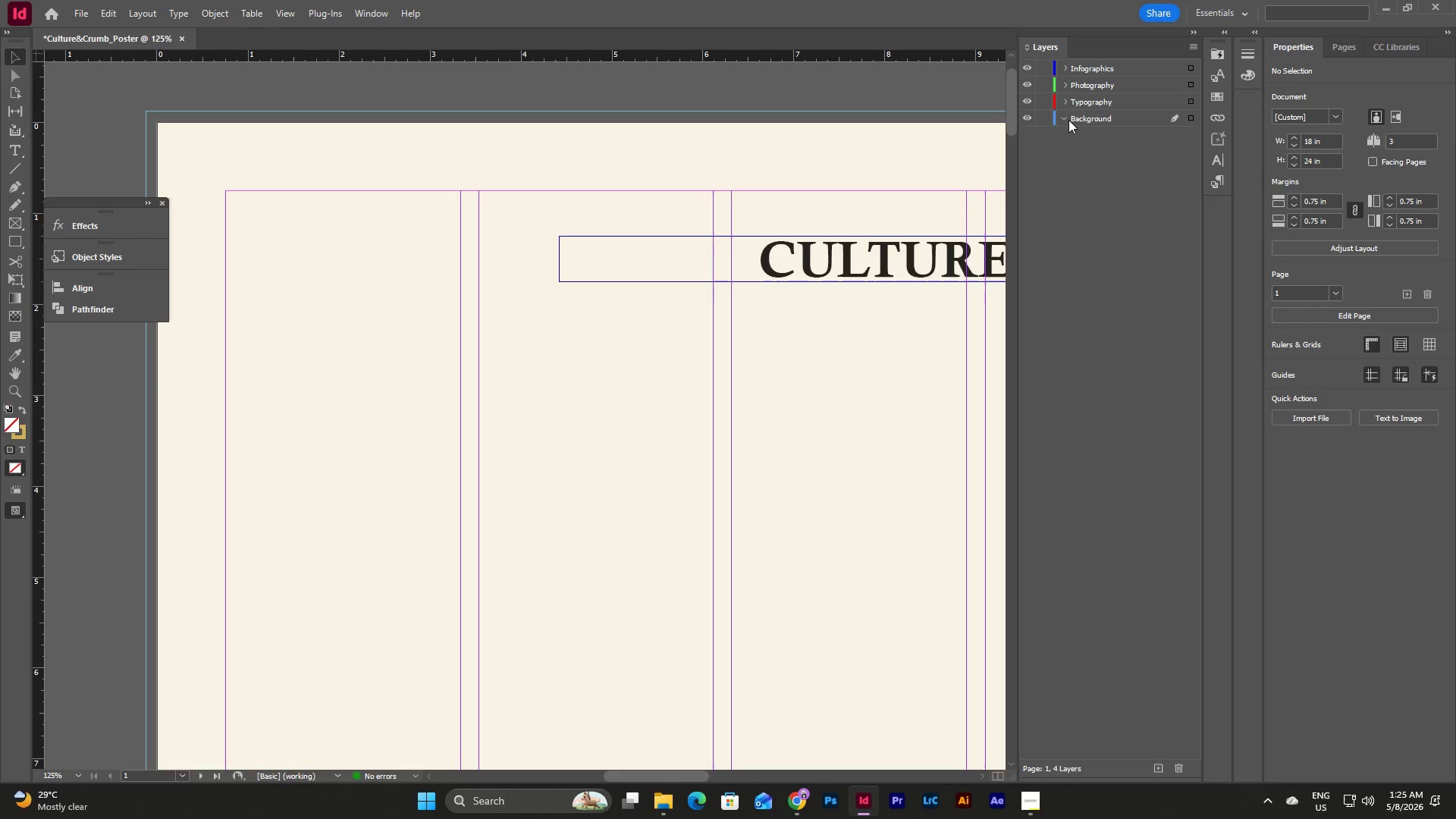 
triple_click([1068, 120])
 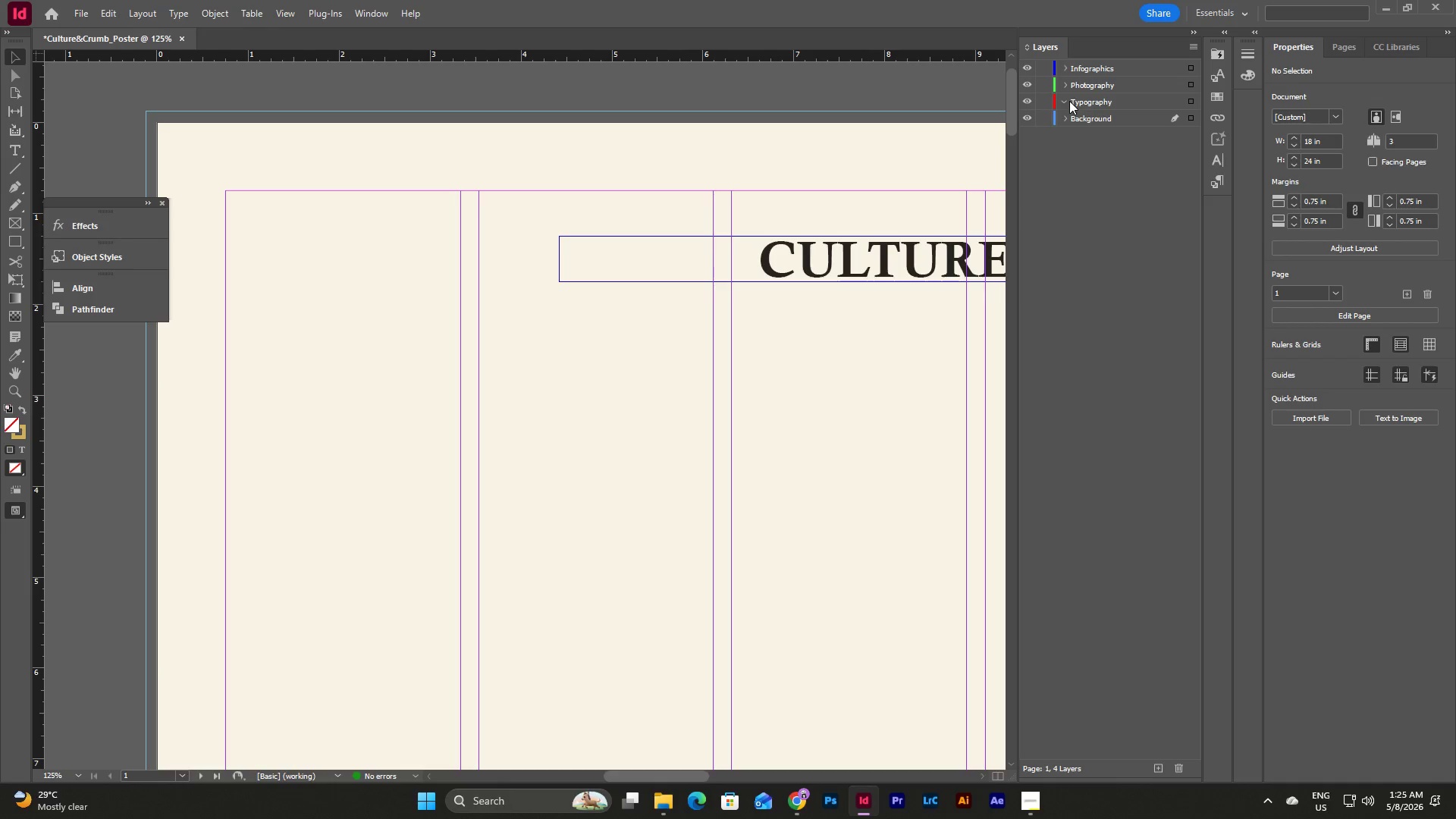 
double_click([1069, 101])
 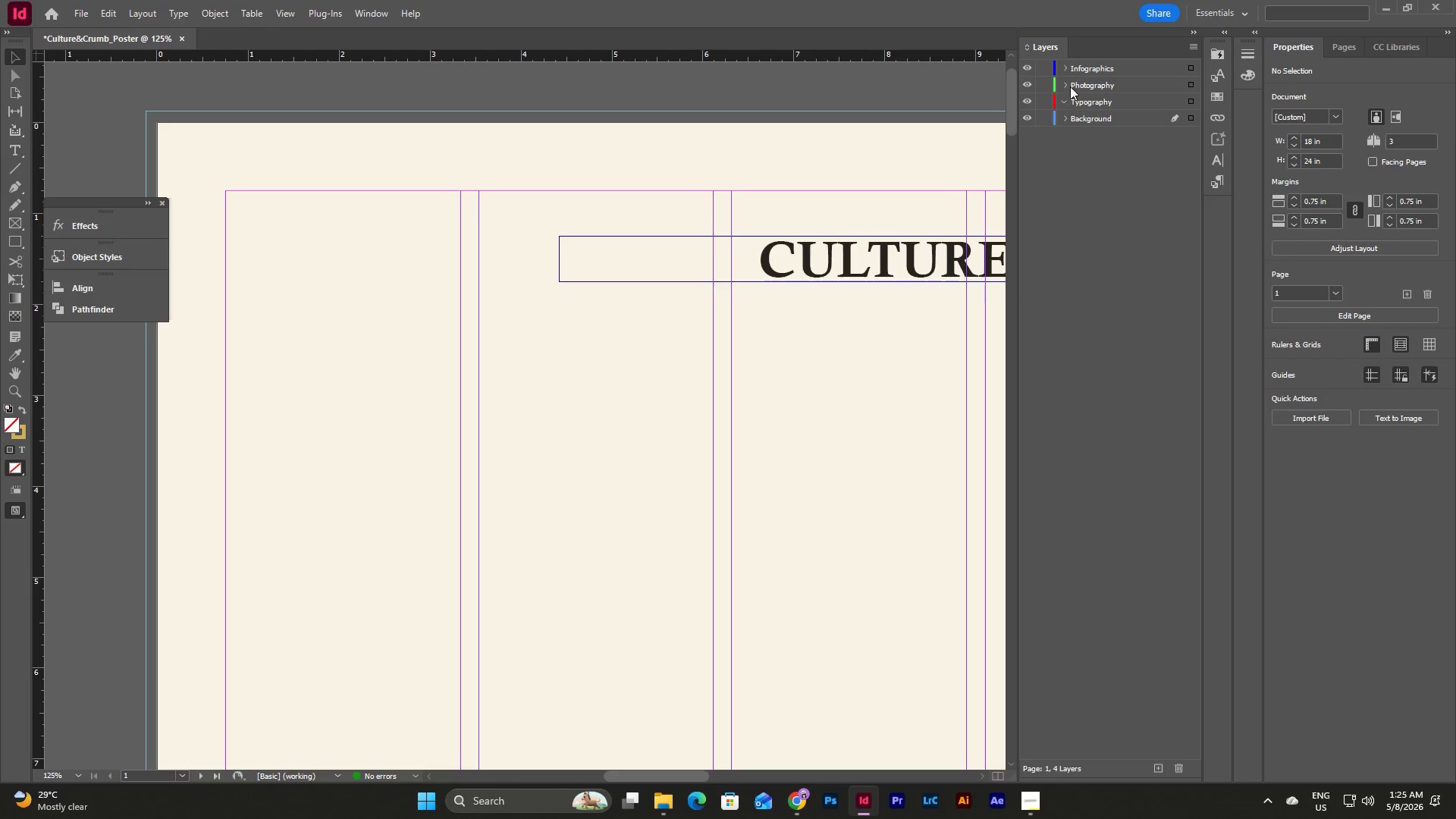 
triple_click([1070, 86])
 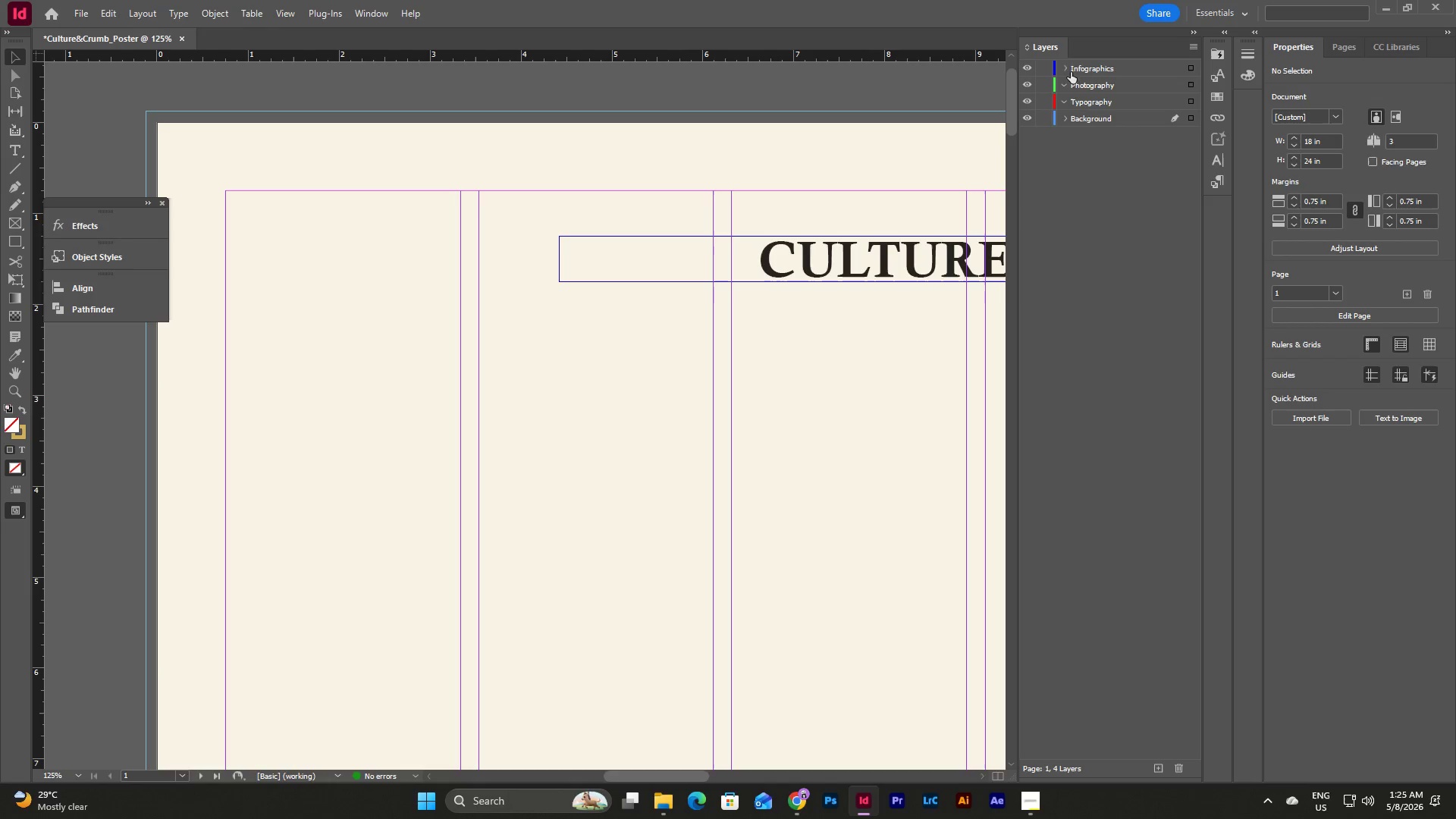 
left_click([1071, 63])
 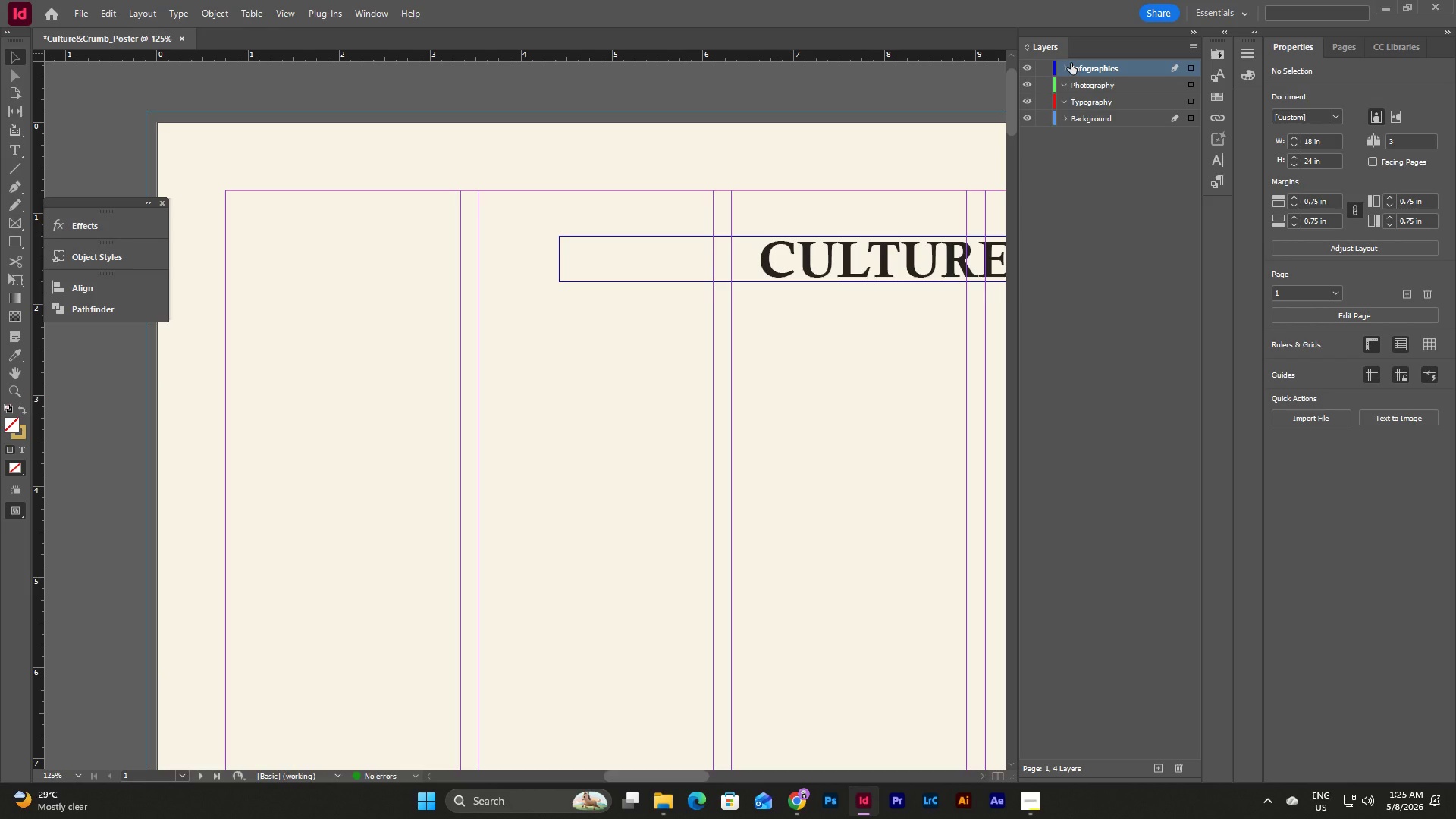 
left_click([1071, 63])
 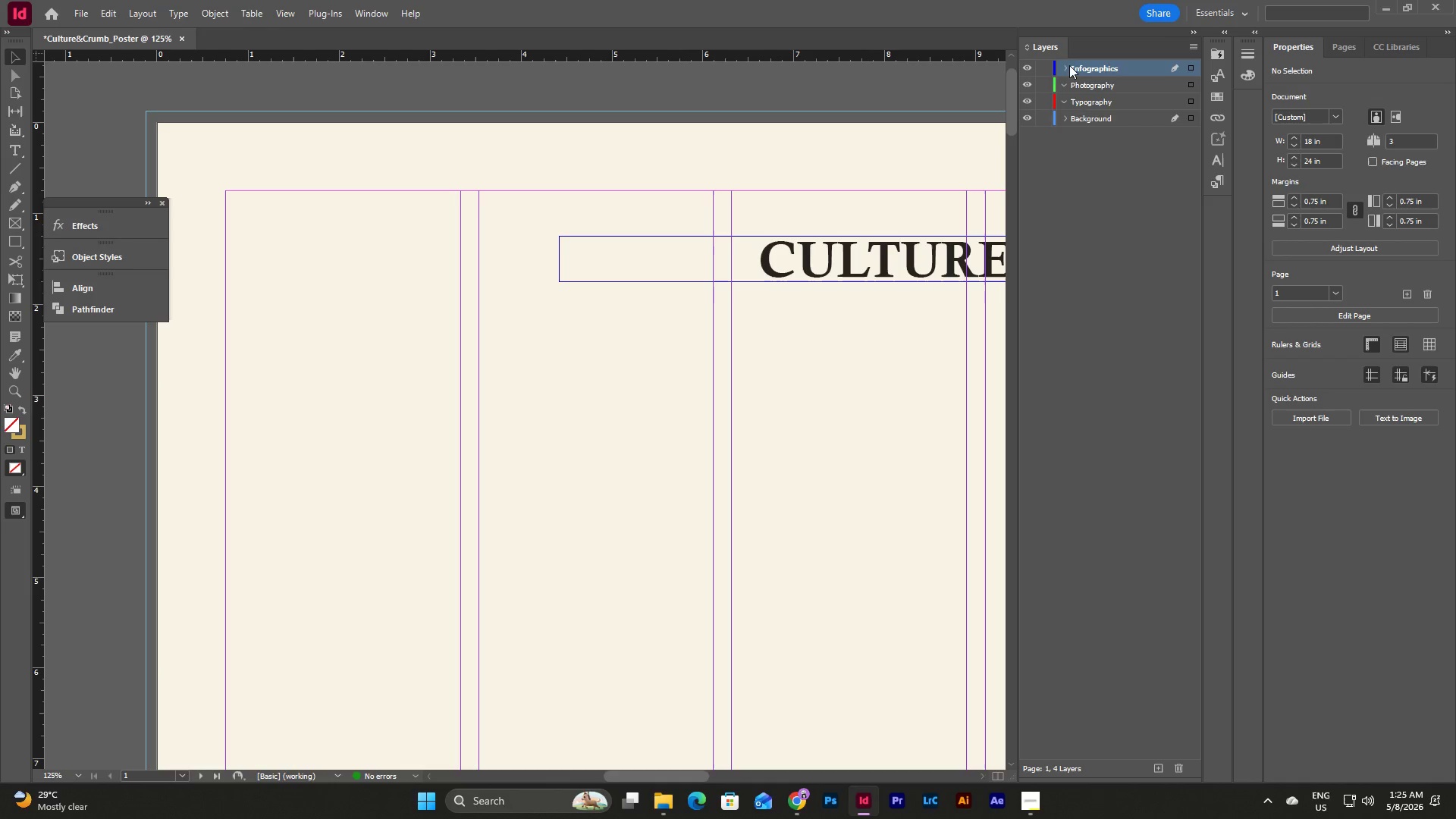 
left_click([1069, 65])
 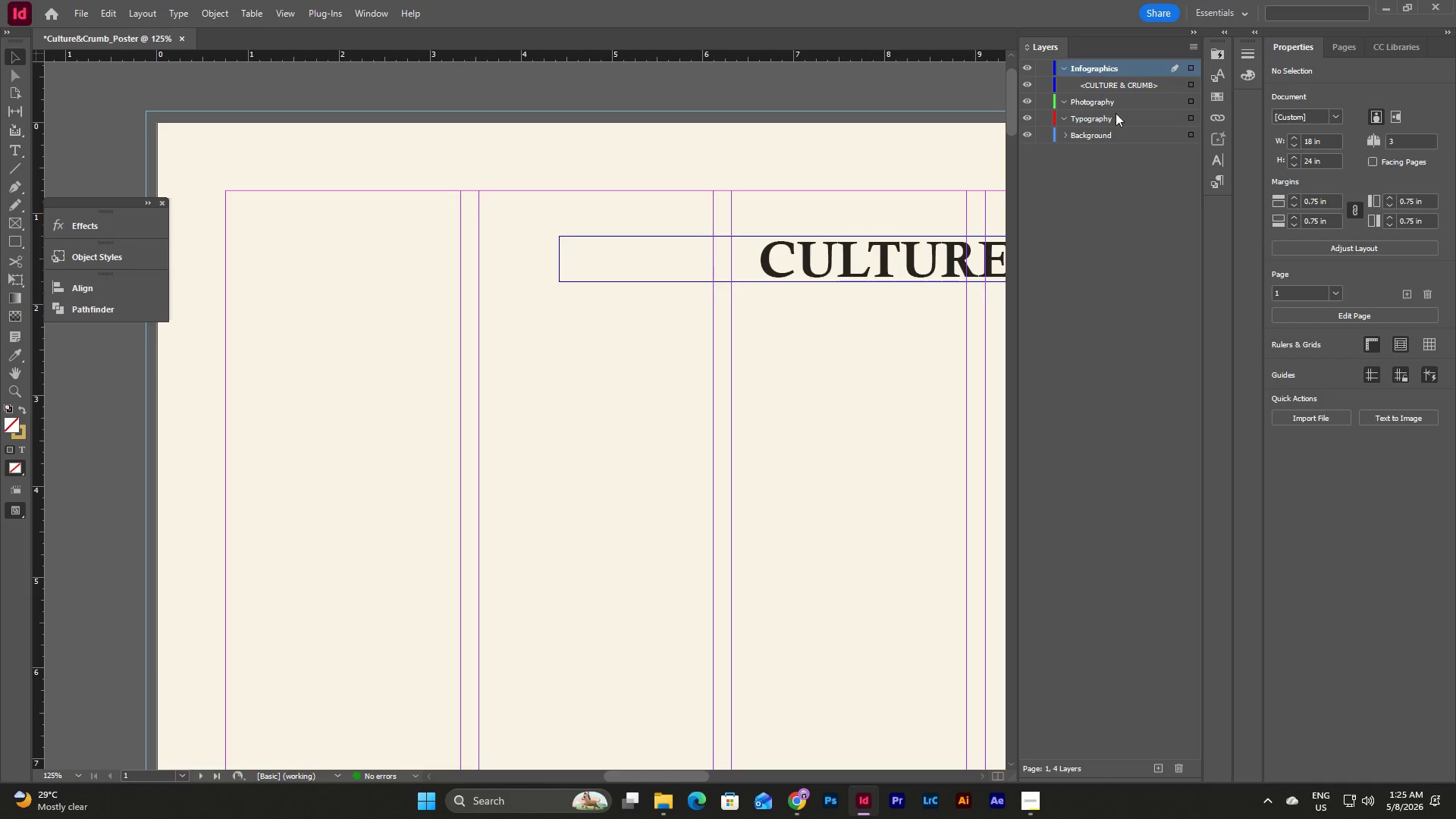 
left_click([1121, 184])
 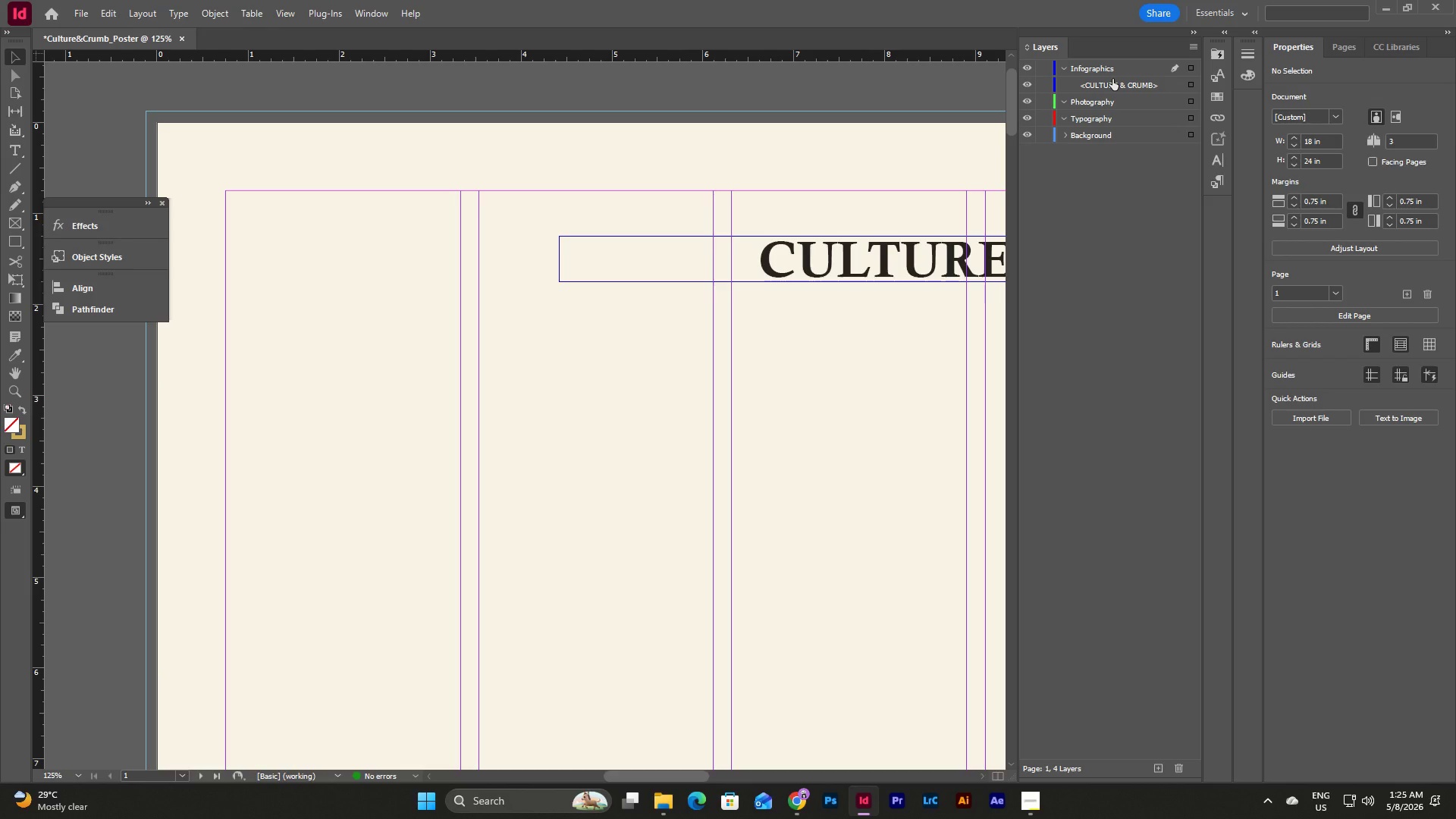 
left_click_drag(start_coordinate=[1112, 79], to_coordinate=[1116, 121])
 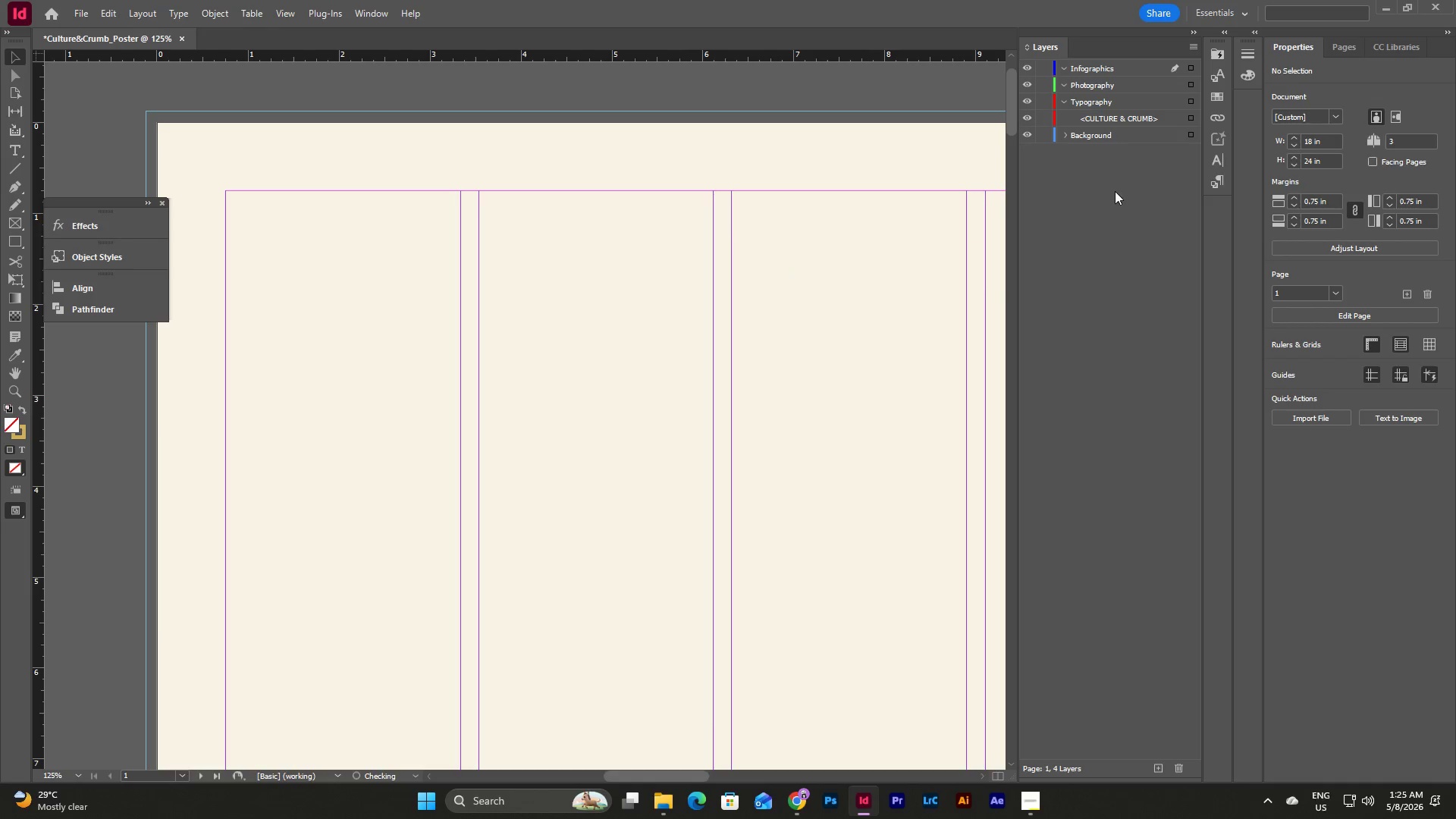 
left_click([1115, 191])
 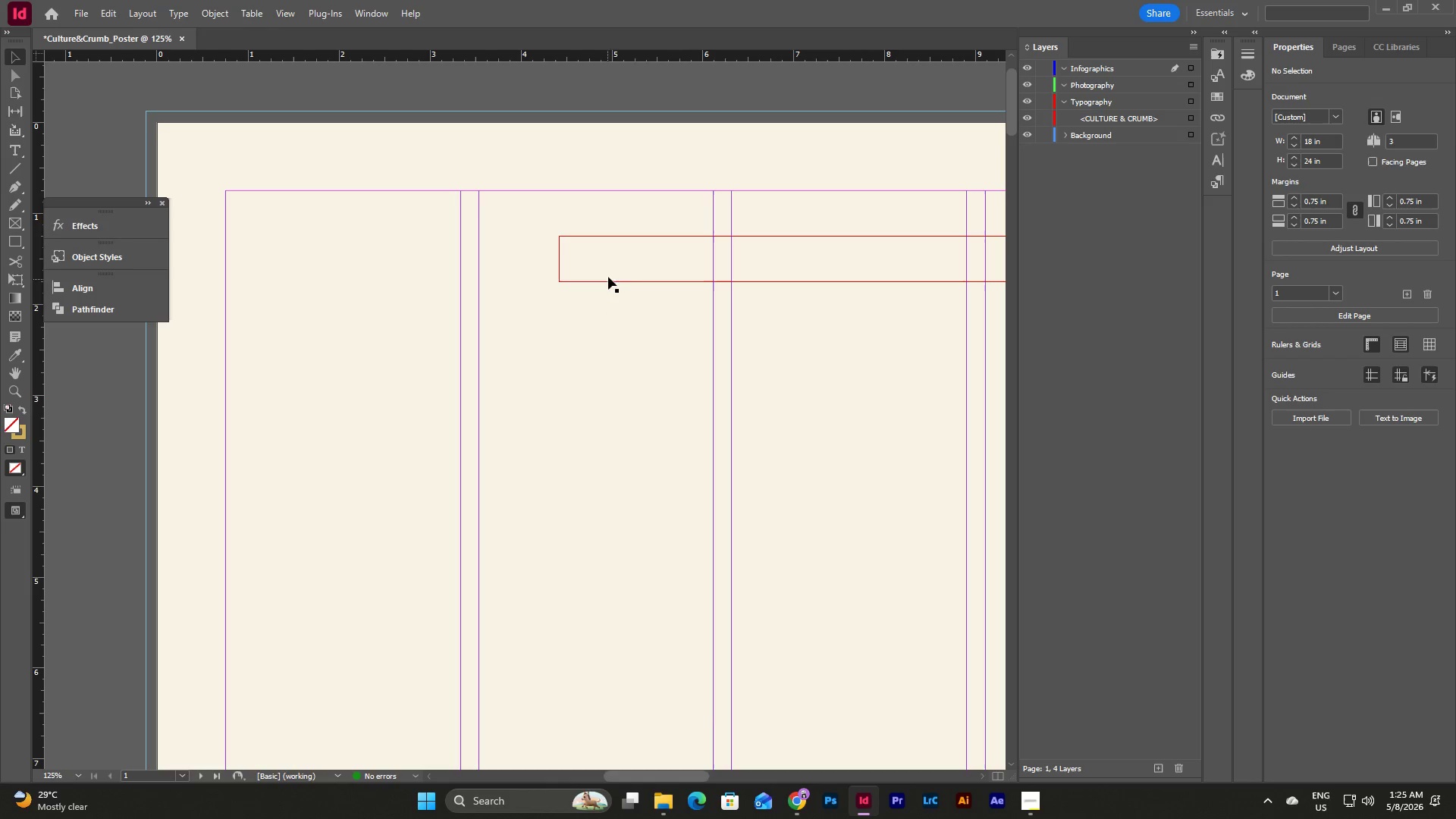 
left_click([645, 259])
 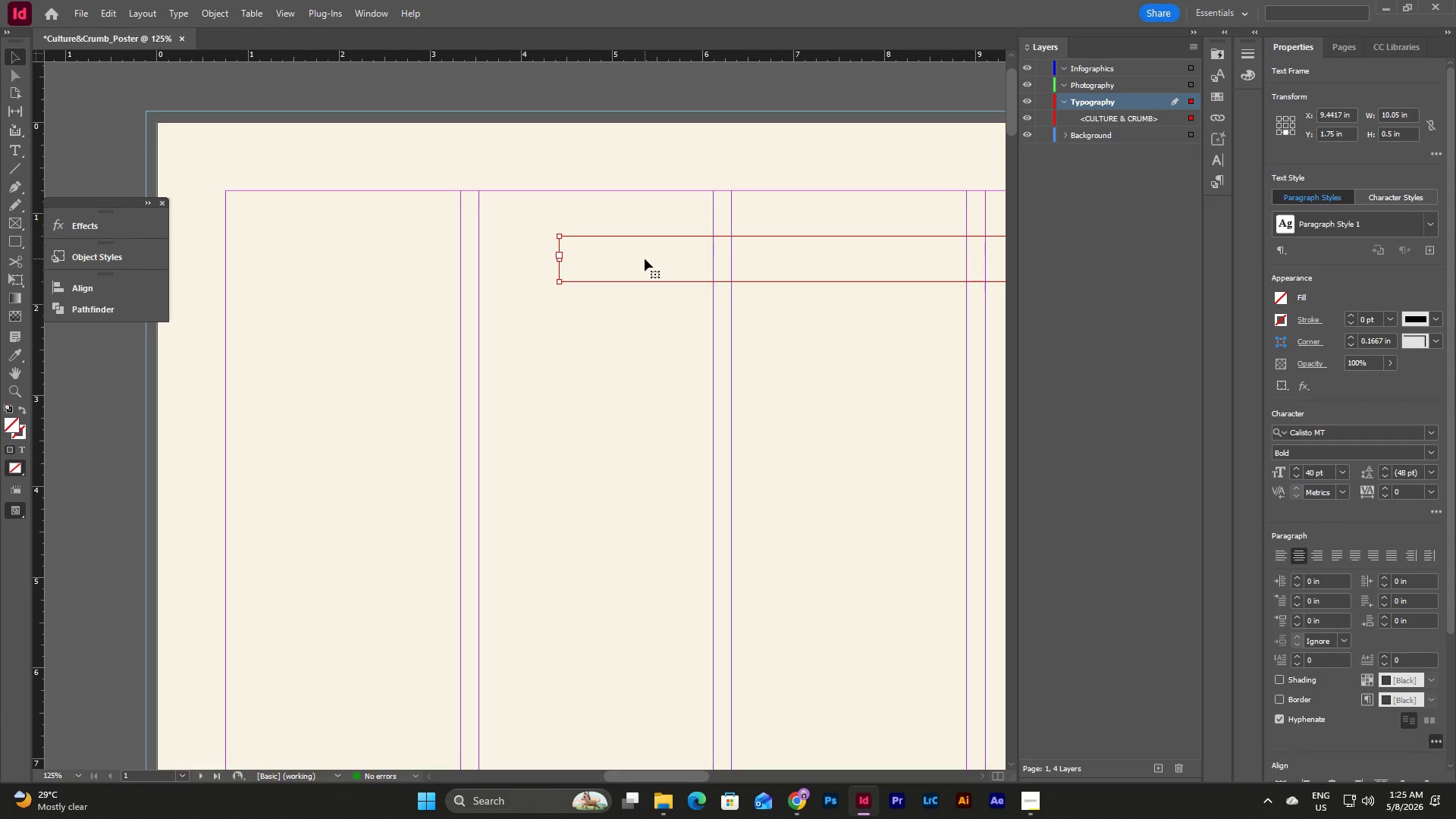 
left_click_drag(start_coordinate=[645, 259], to_coordinate=[447, 202])
 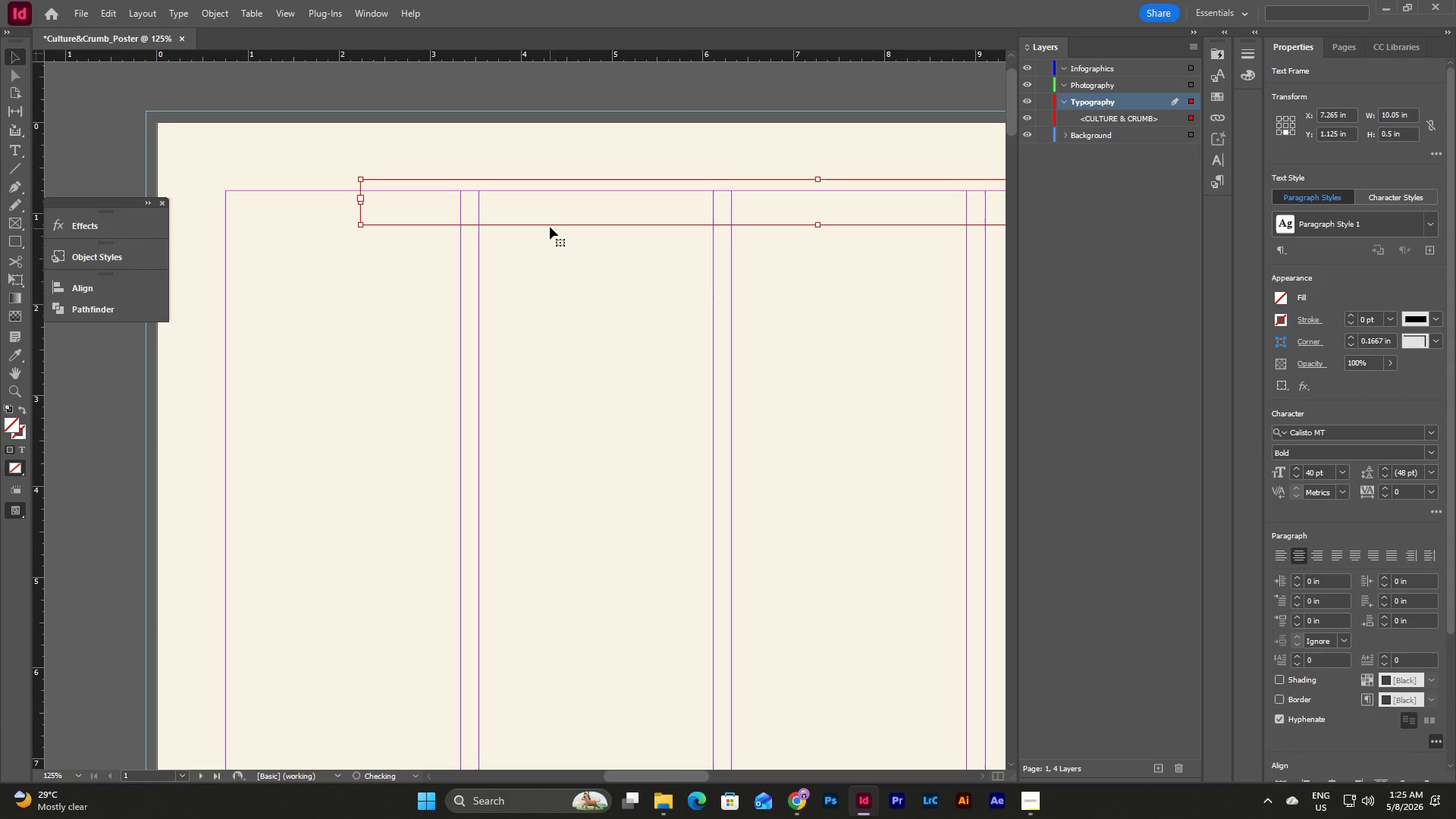 
left_click_drag(start_coordinate=[562, 211], to_coordinate=[504, 328])
 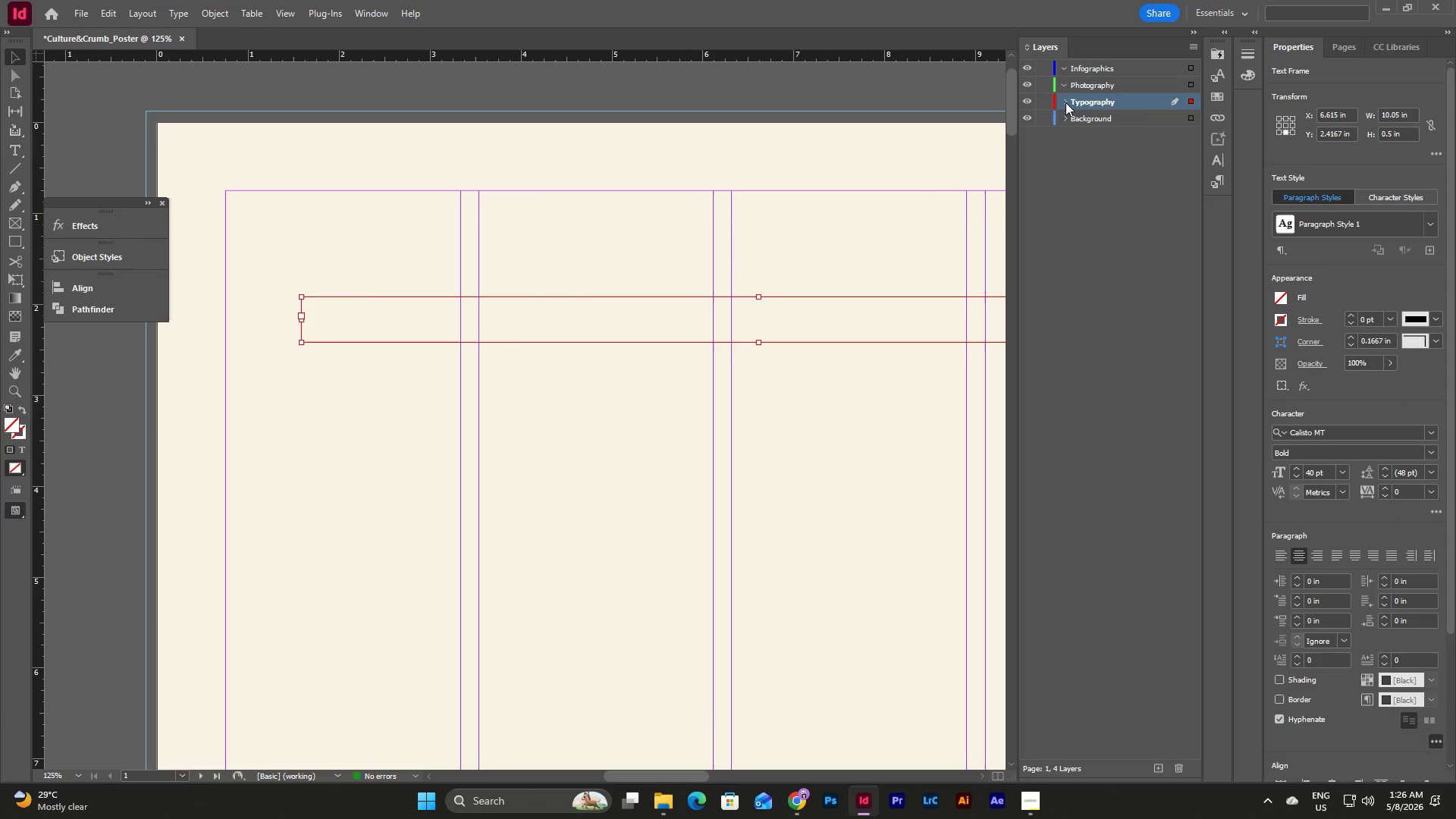 
left_click([1062, 82])
 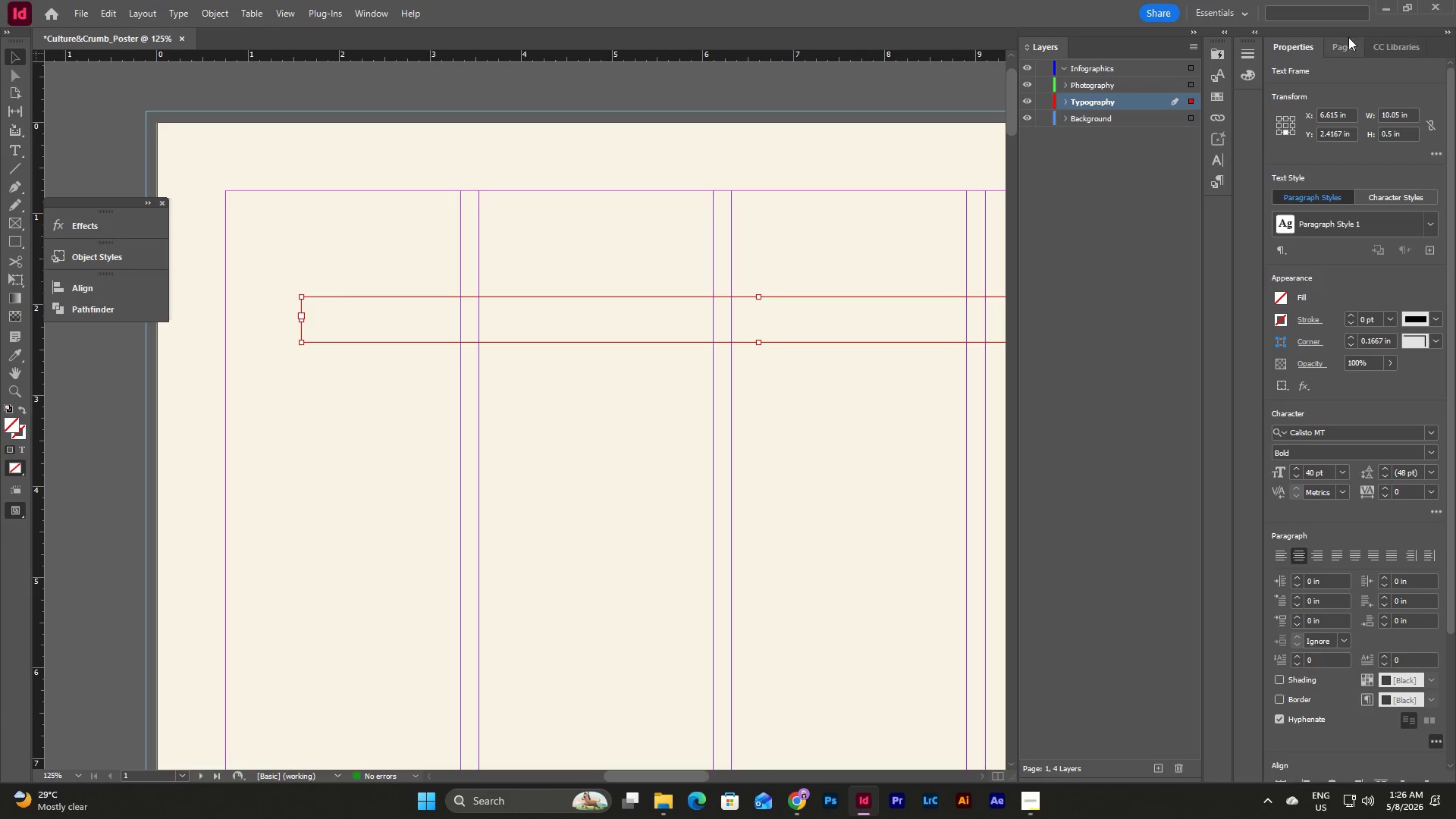 
left_click([1342, 48])
 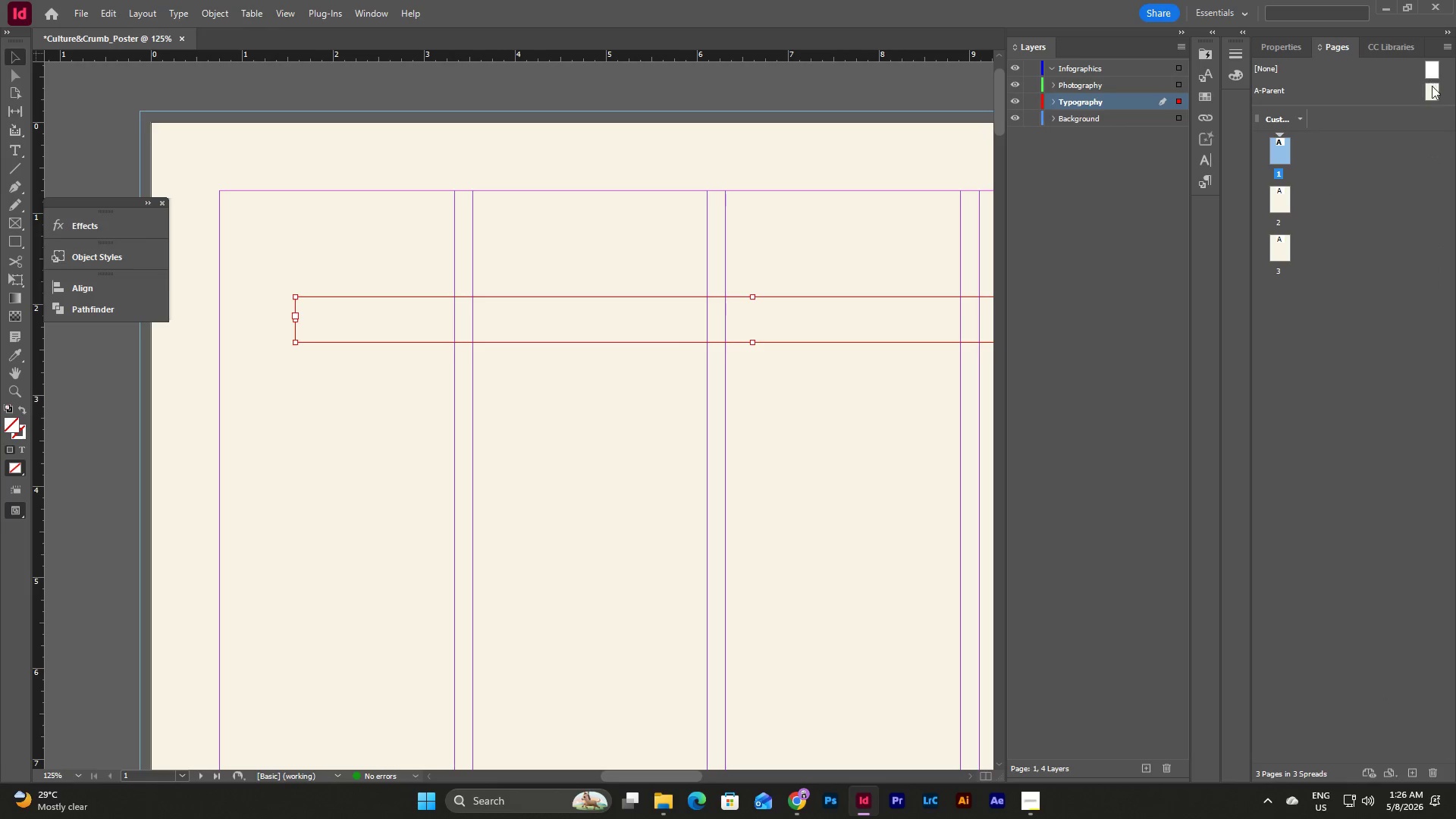 
double_click([1432, 86])
 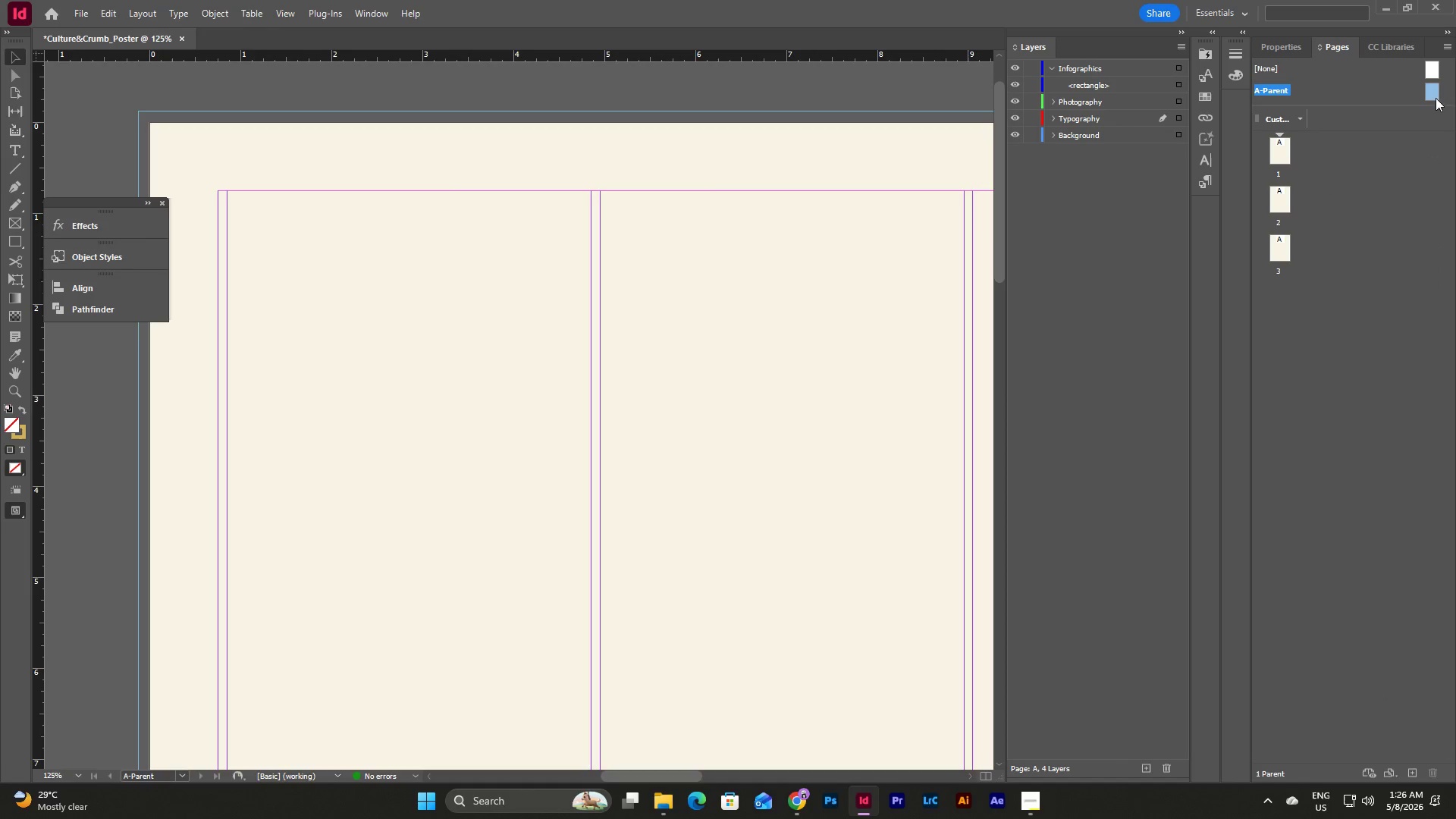 
left_click([1435, 92])
 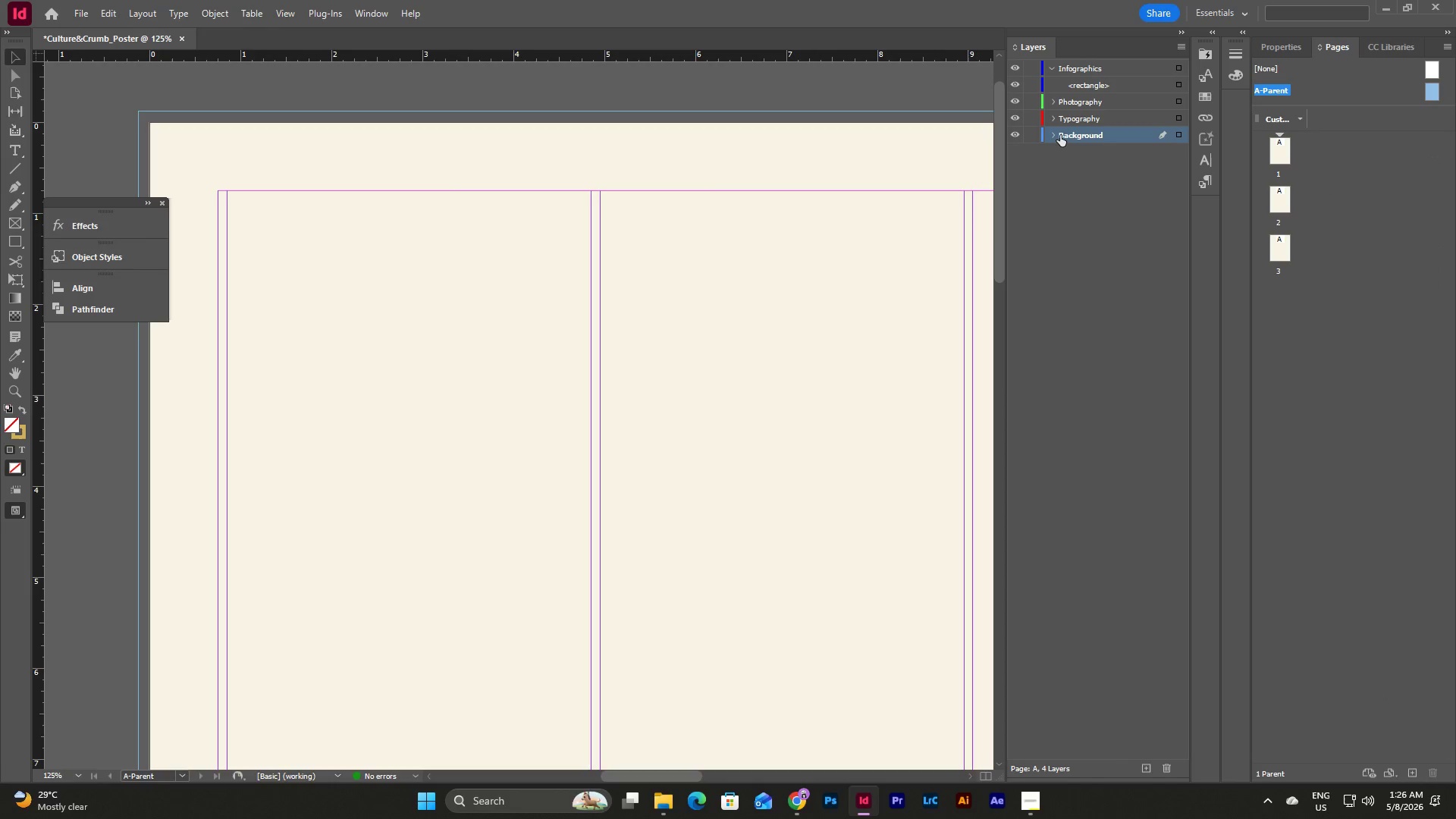 
left_click([1056, 115])
 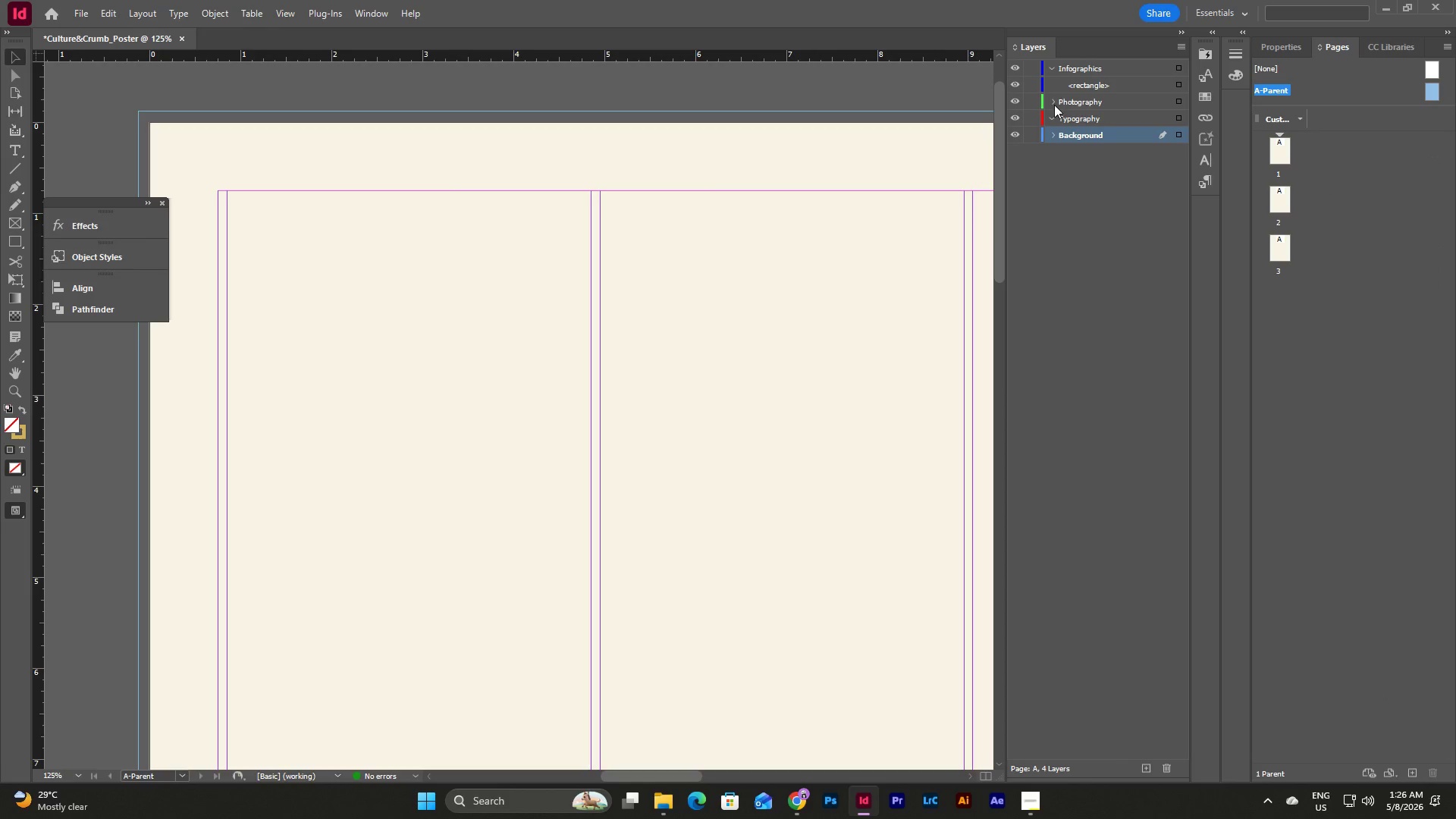 
left_click([1054, 98])
 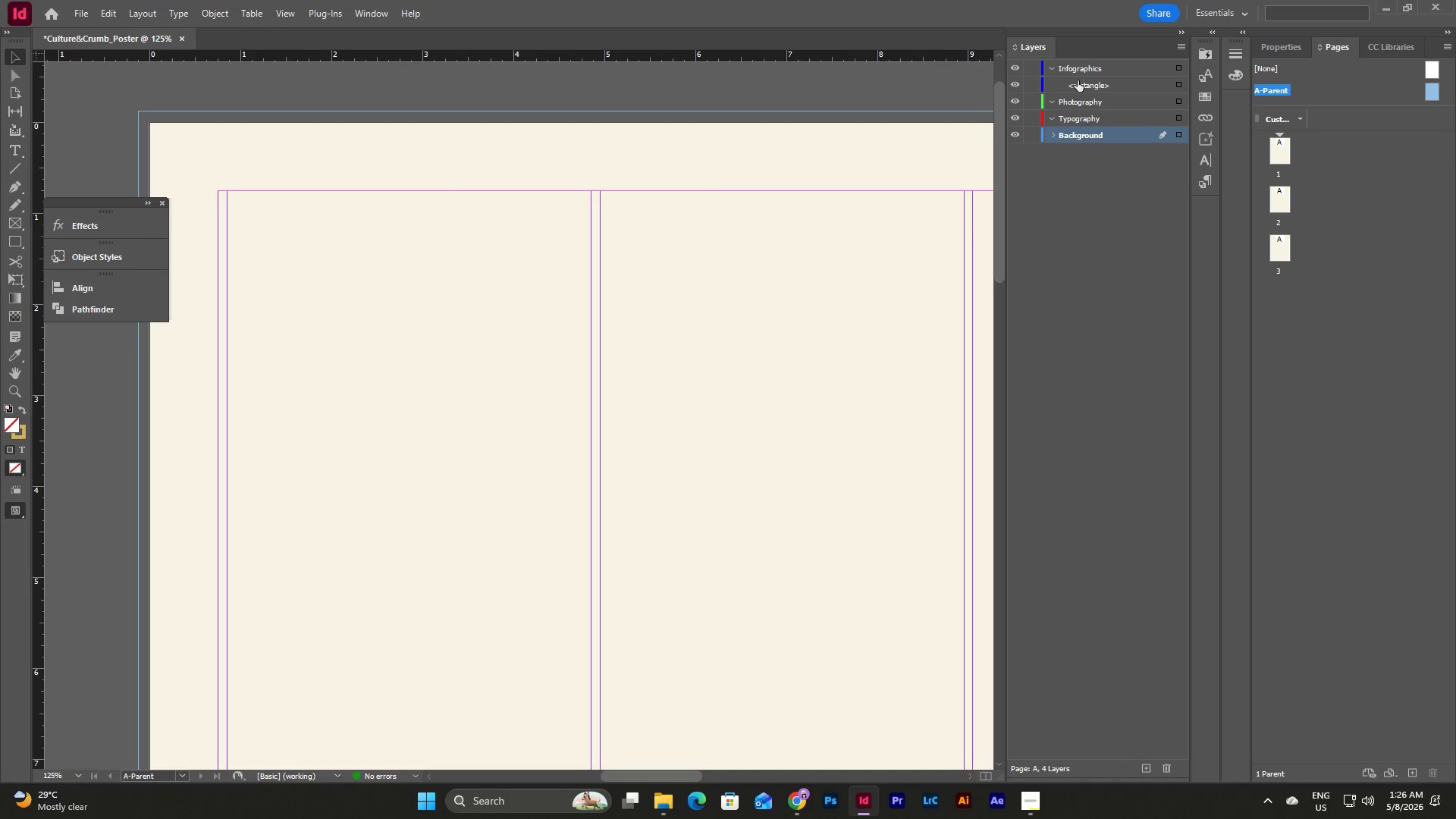 
left_click_drag(start_coordinate=[1081, 80], to_coordinate=[1084, 140])
 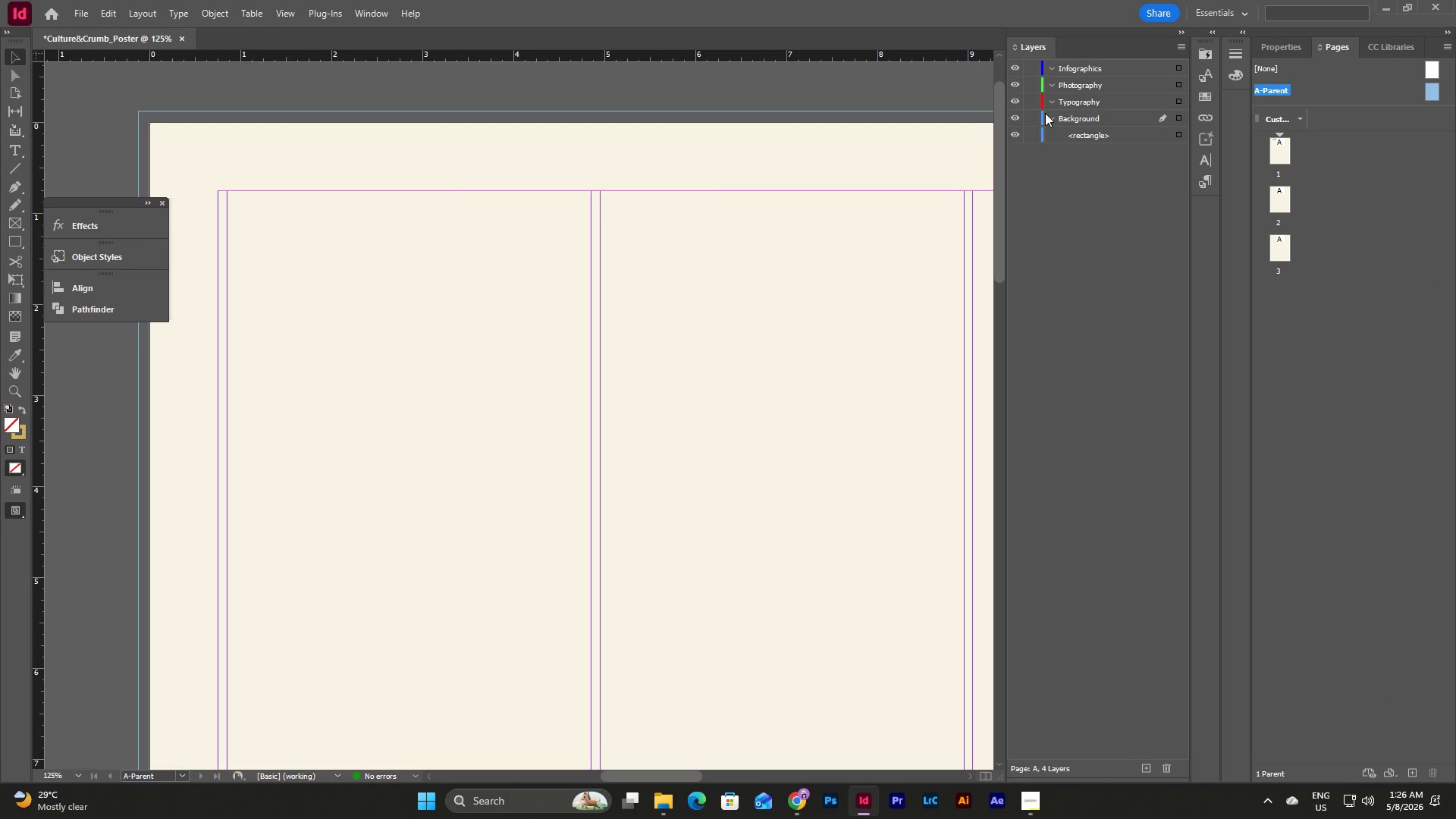 
double_click([1057, 115])
 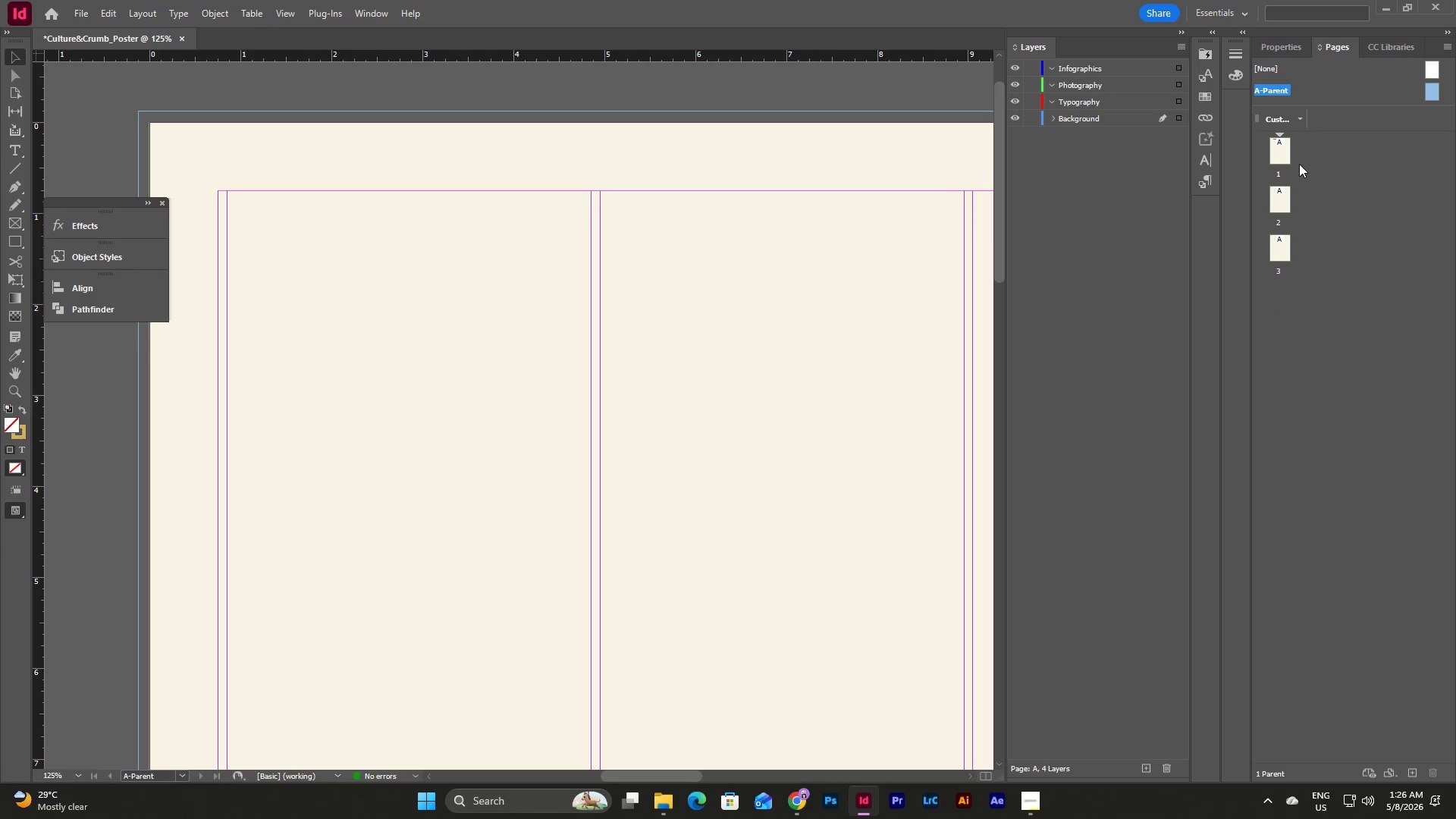 
left_click([1282, 136])
 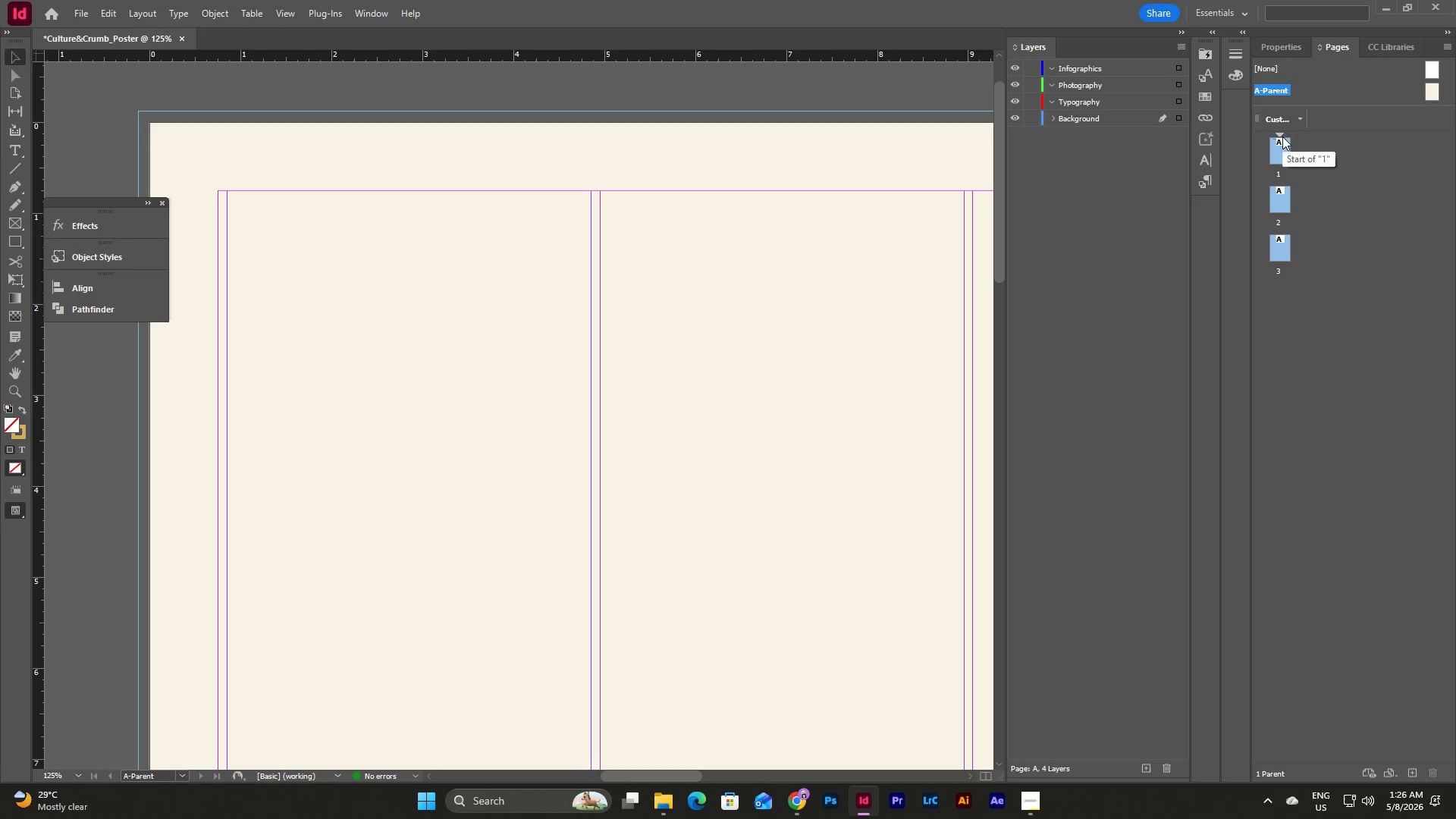 
double_click([1282, 136])
 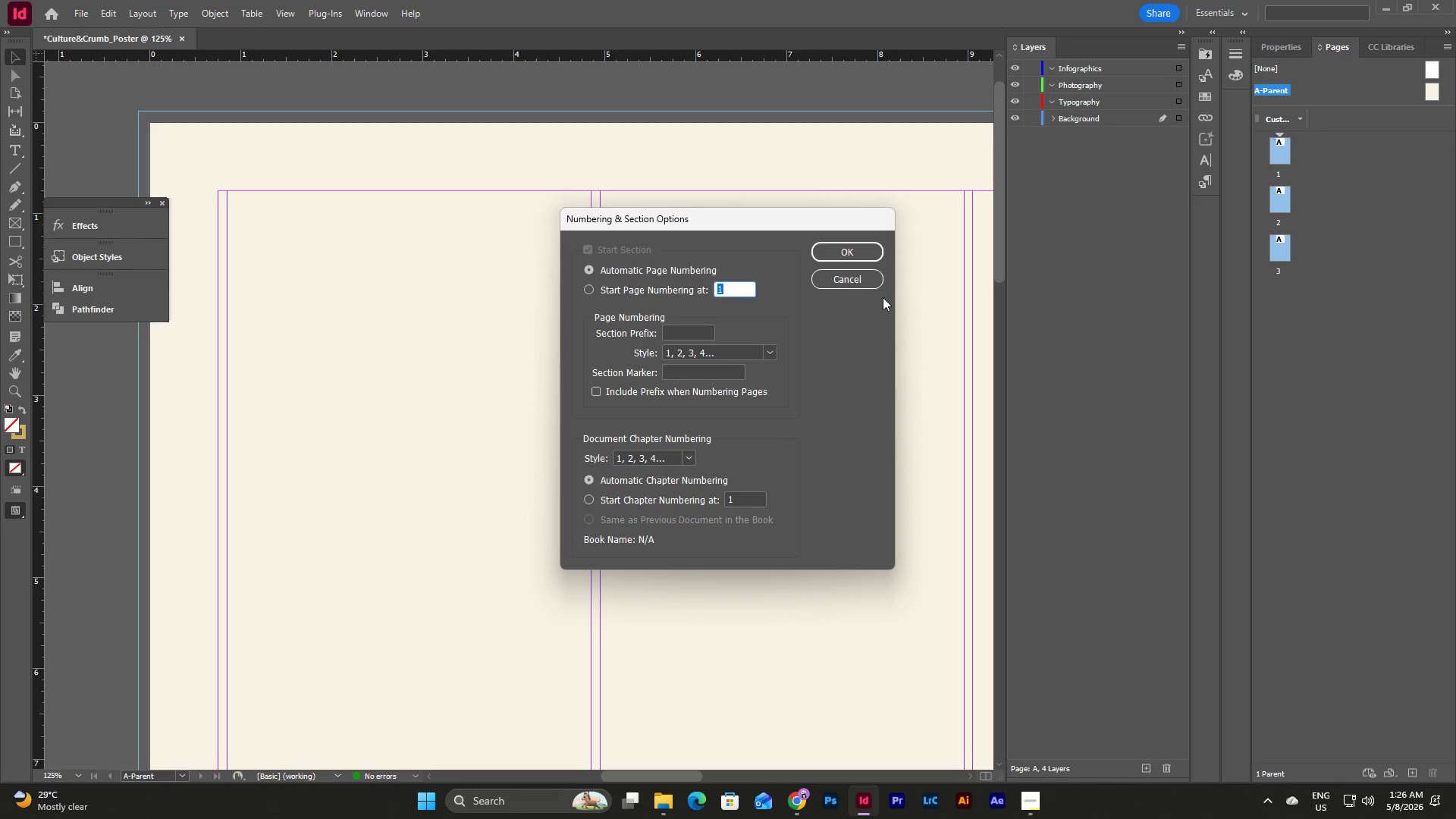 
left_click([859, 272])
 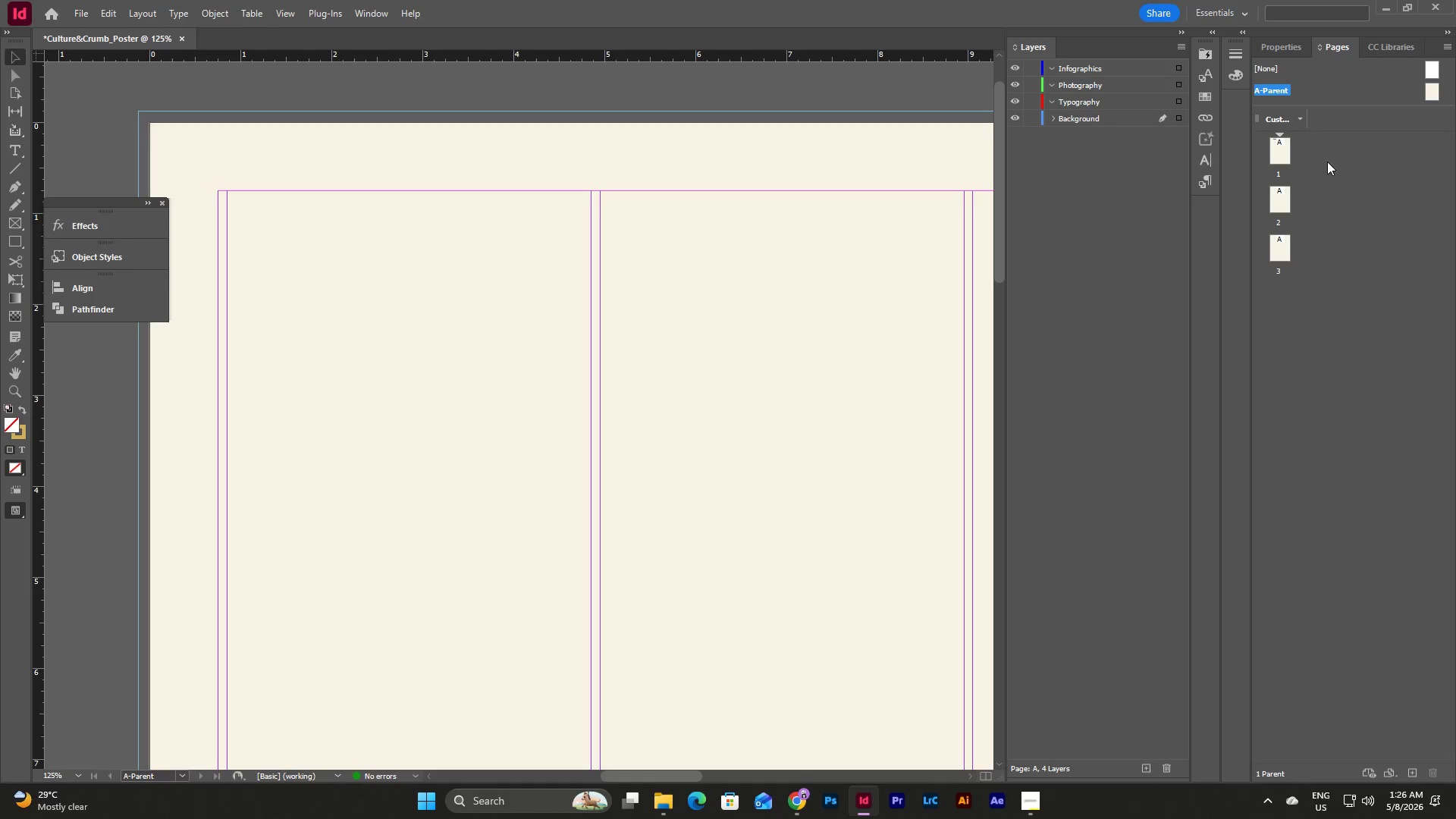 
double_click([1288, 153])
 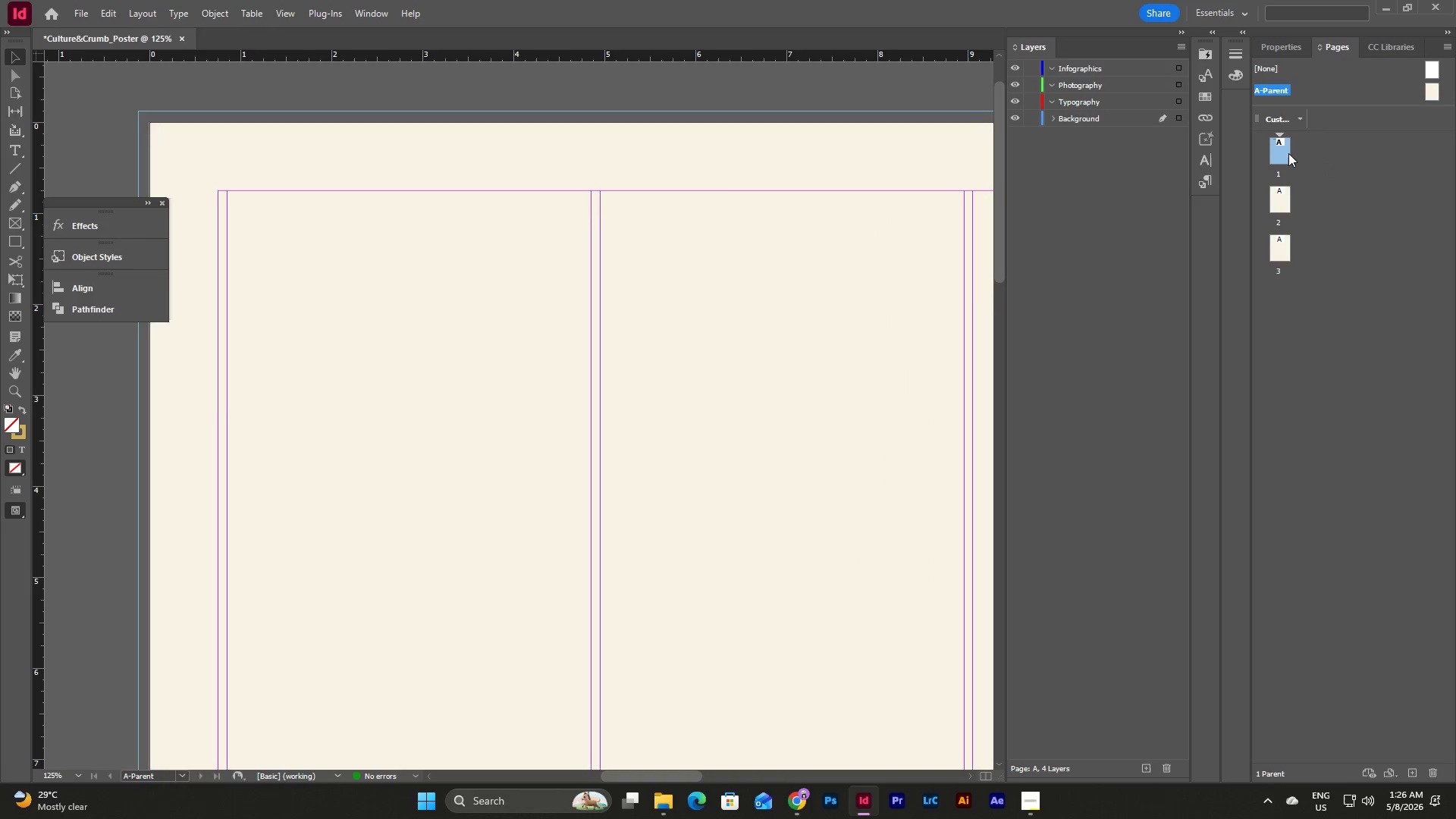 
triple_click([1288, 153])
 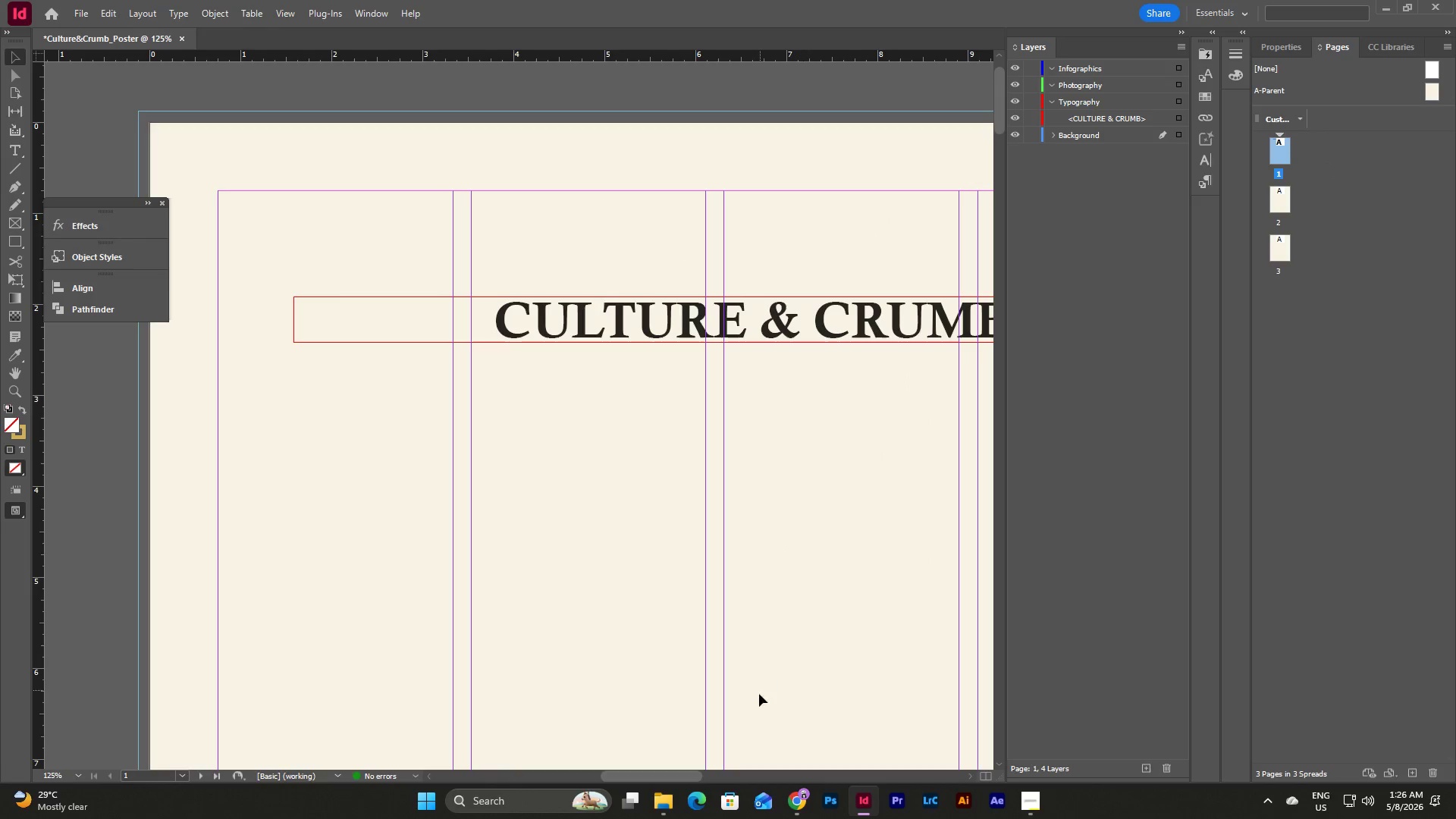 
left_click_drag(start_coordinate=[664, 777], to_coordinate=[696, 781])
 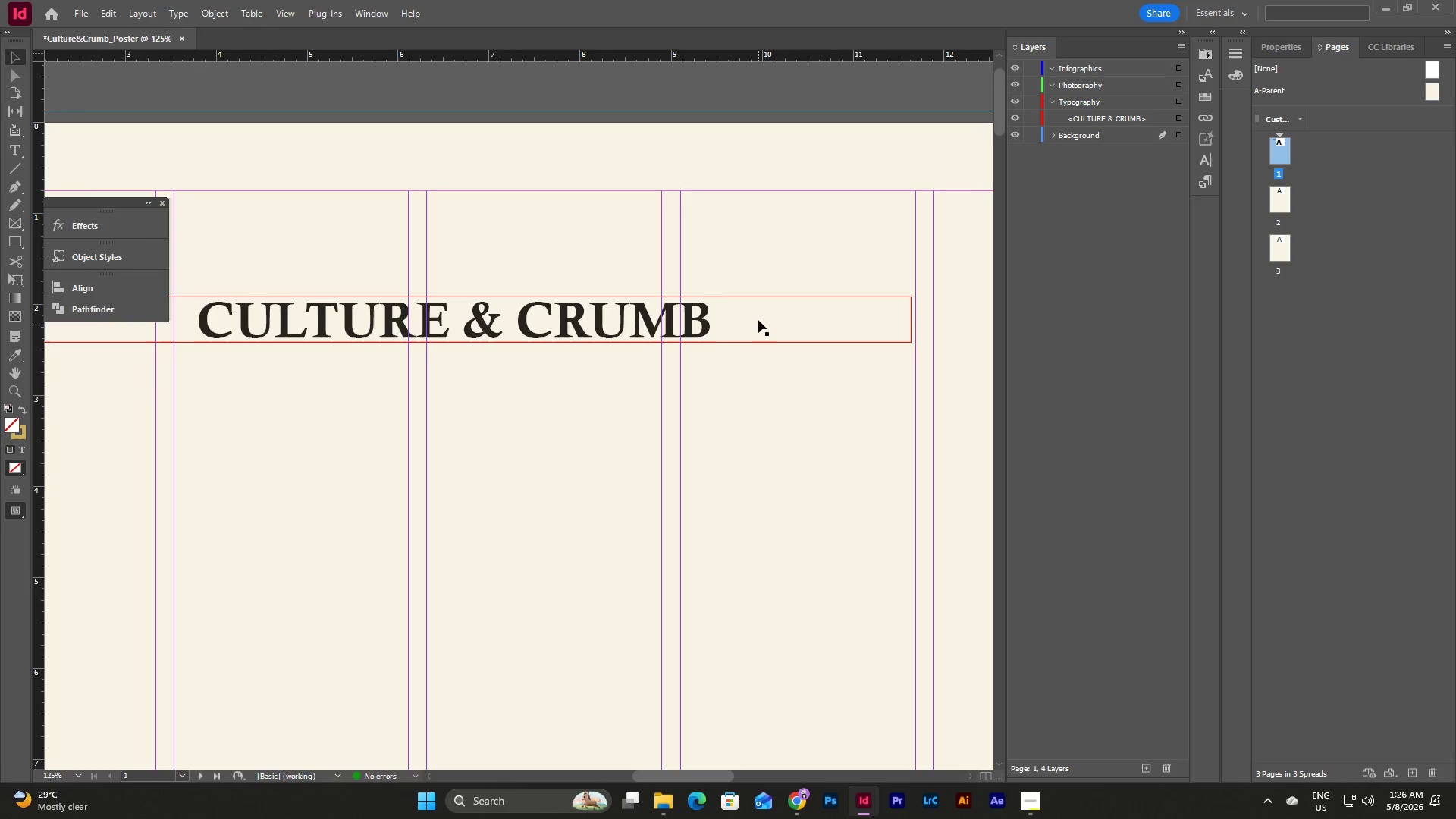 
left_click([761, 309])
 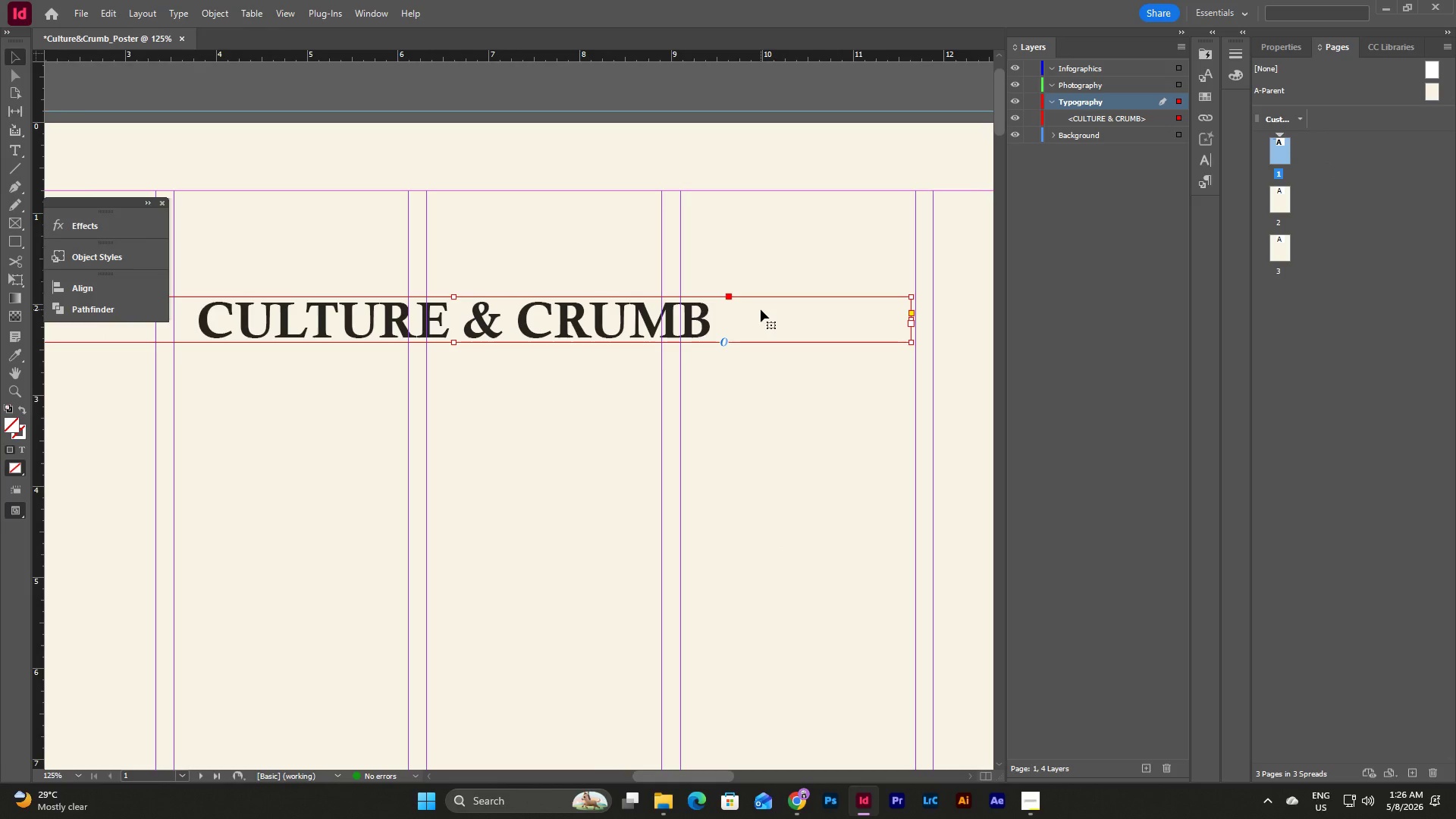 
key(Control+C)
 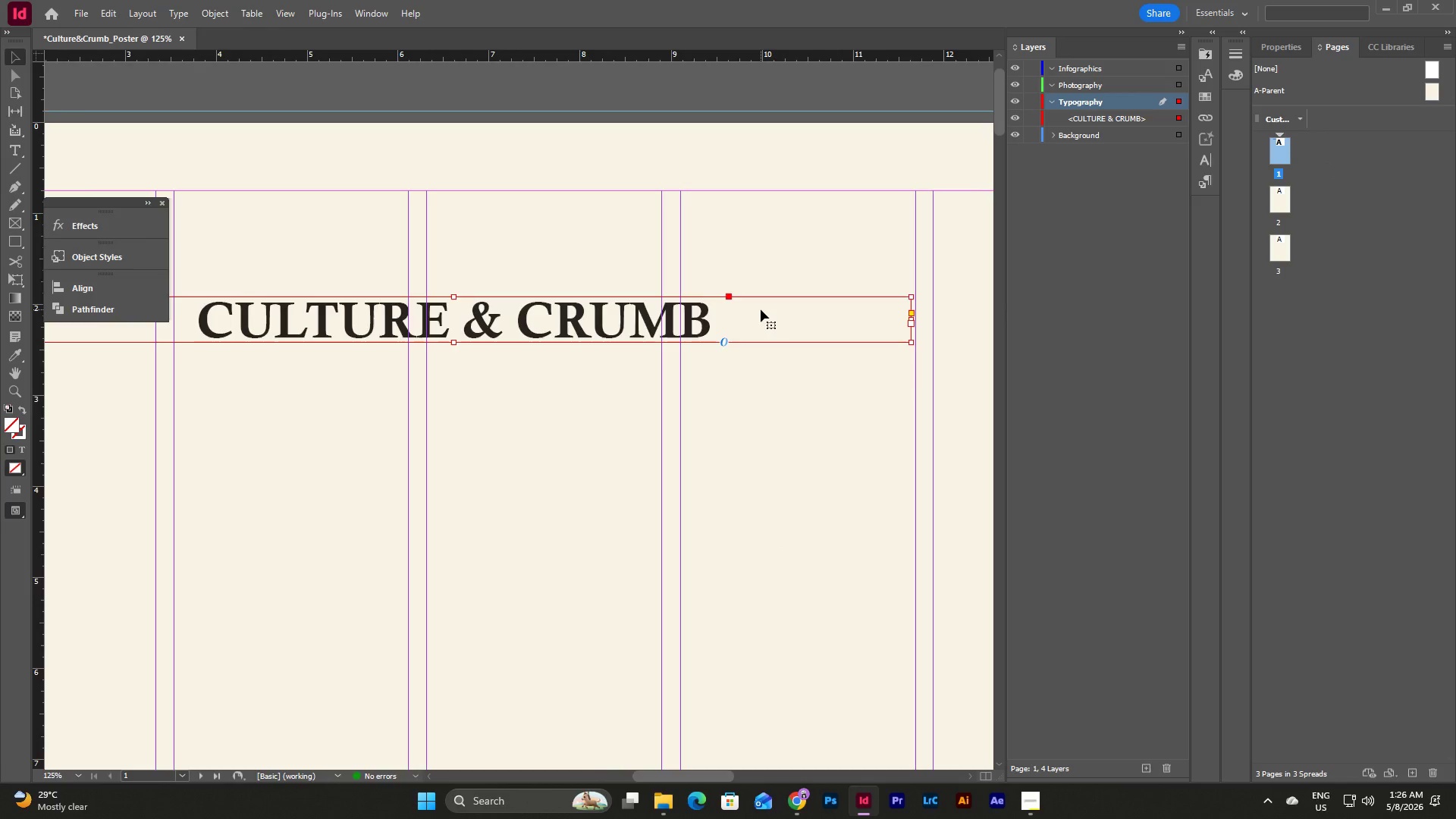 
key(Backspace)
 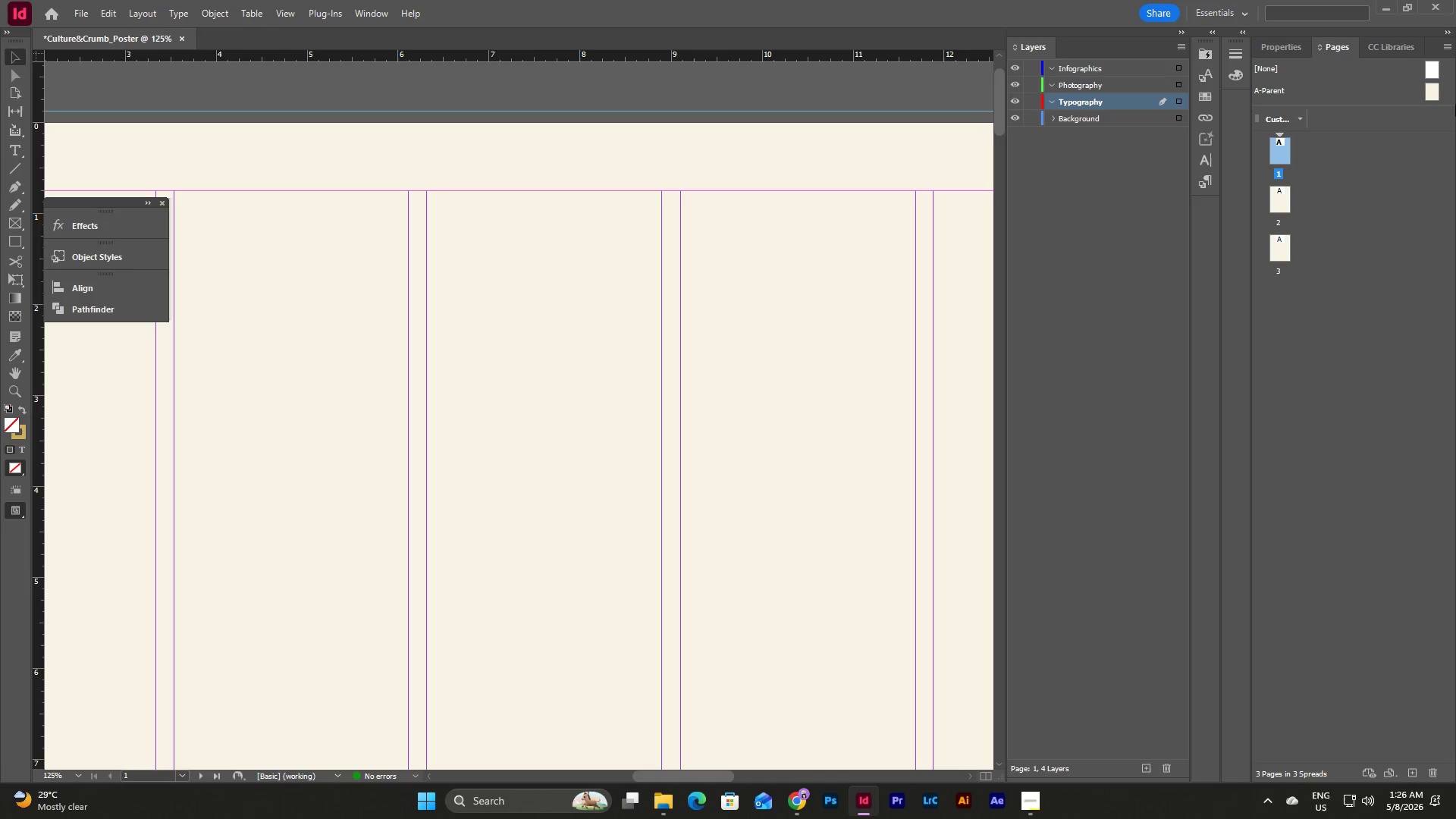 
left_click([1434, 94])
 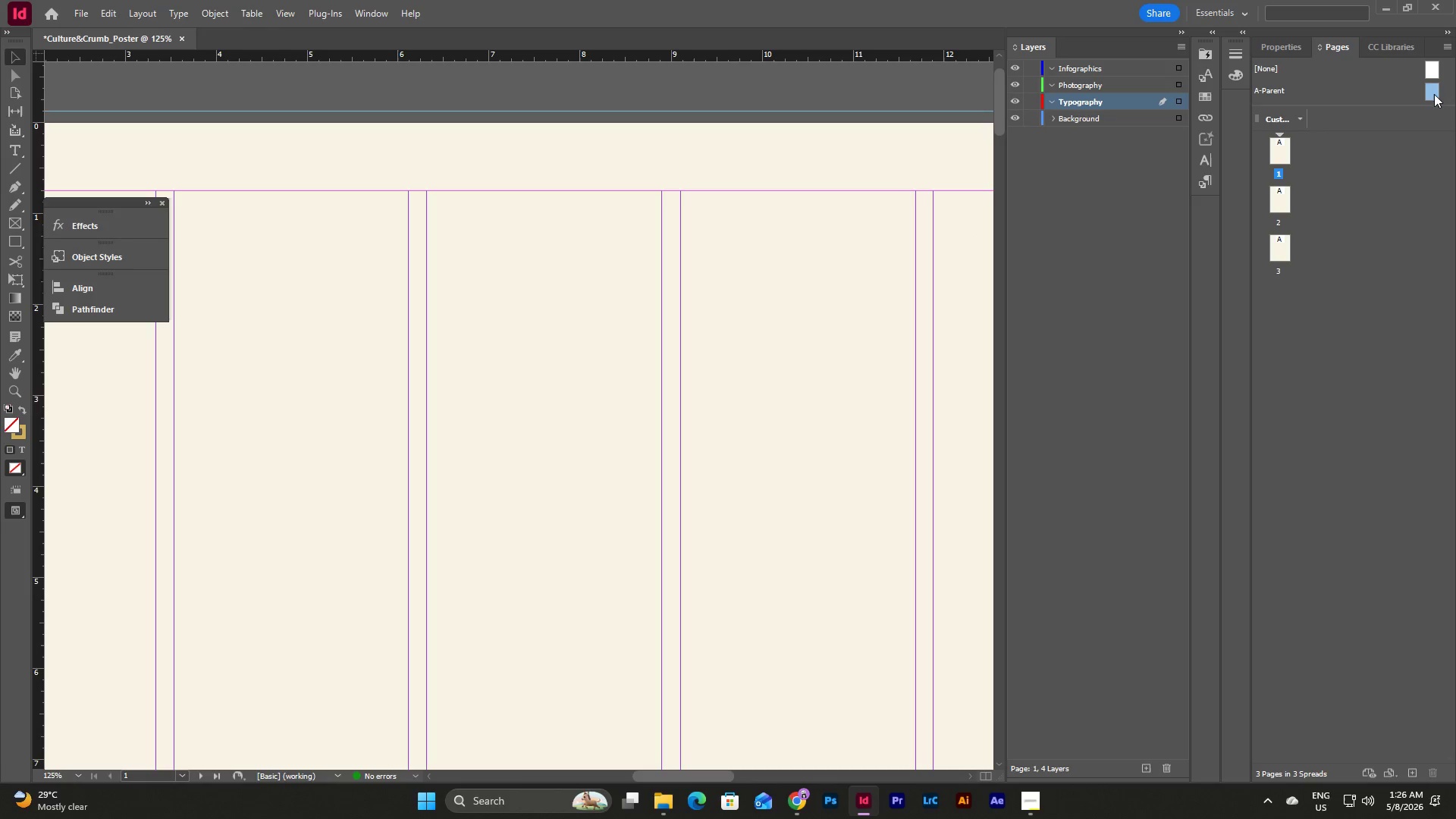 
double_click([1434, 94])
 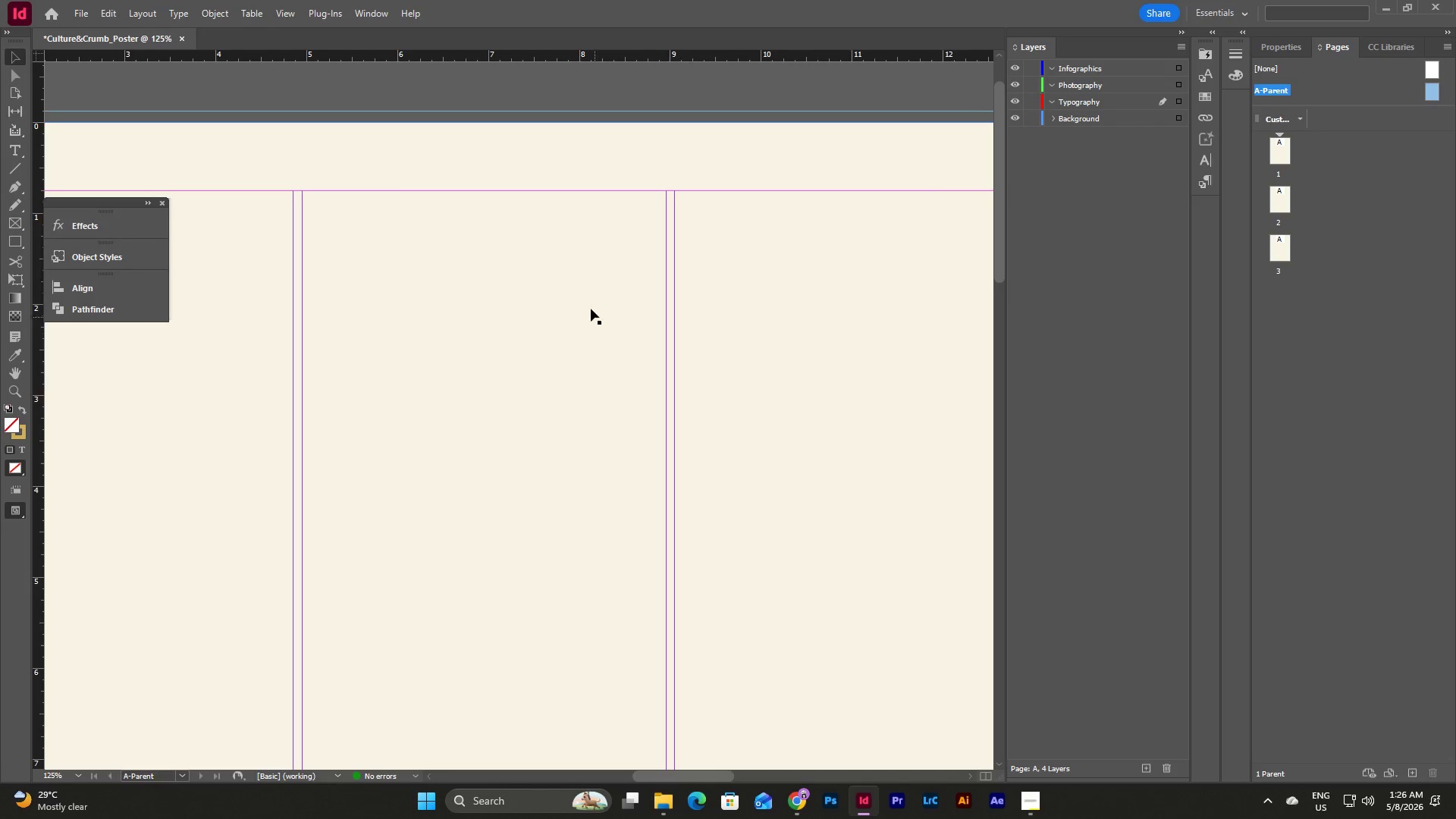 
left_click([590, 300])
 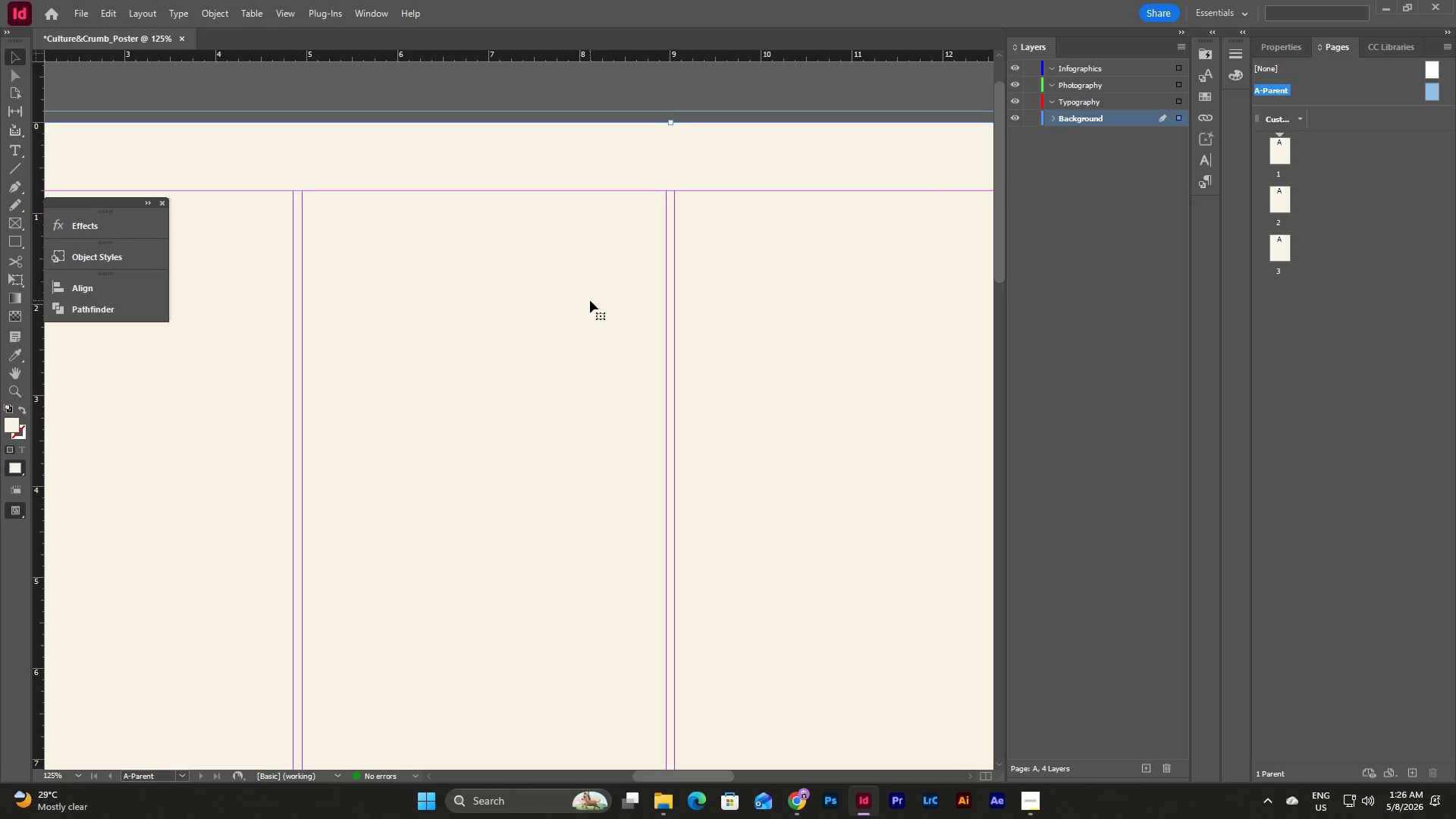 
key(Control+V)
 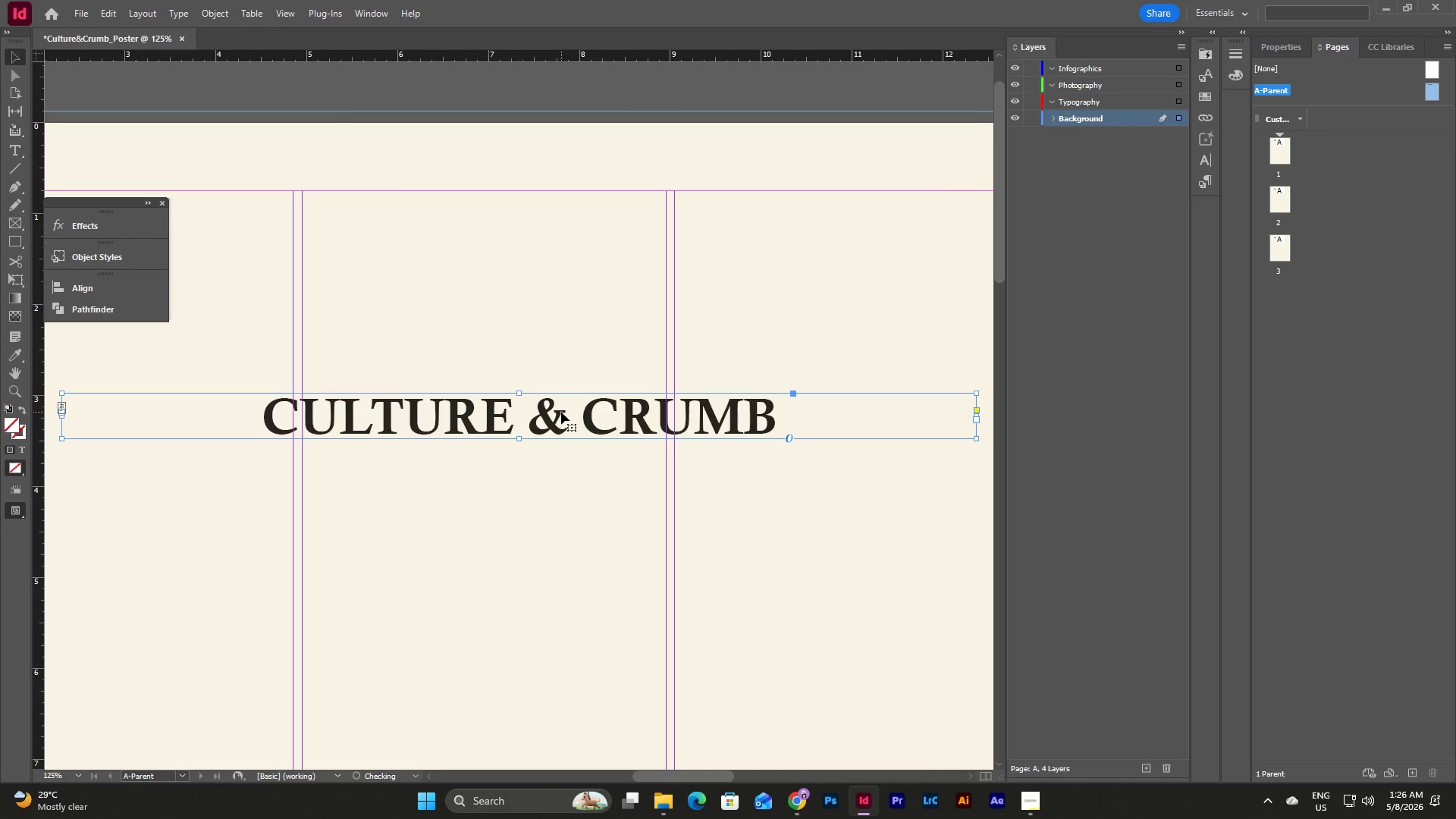 
left_click_drag(start_coordinate=[560, 411], to_coordinate=[635, 278])
 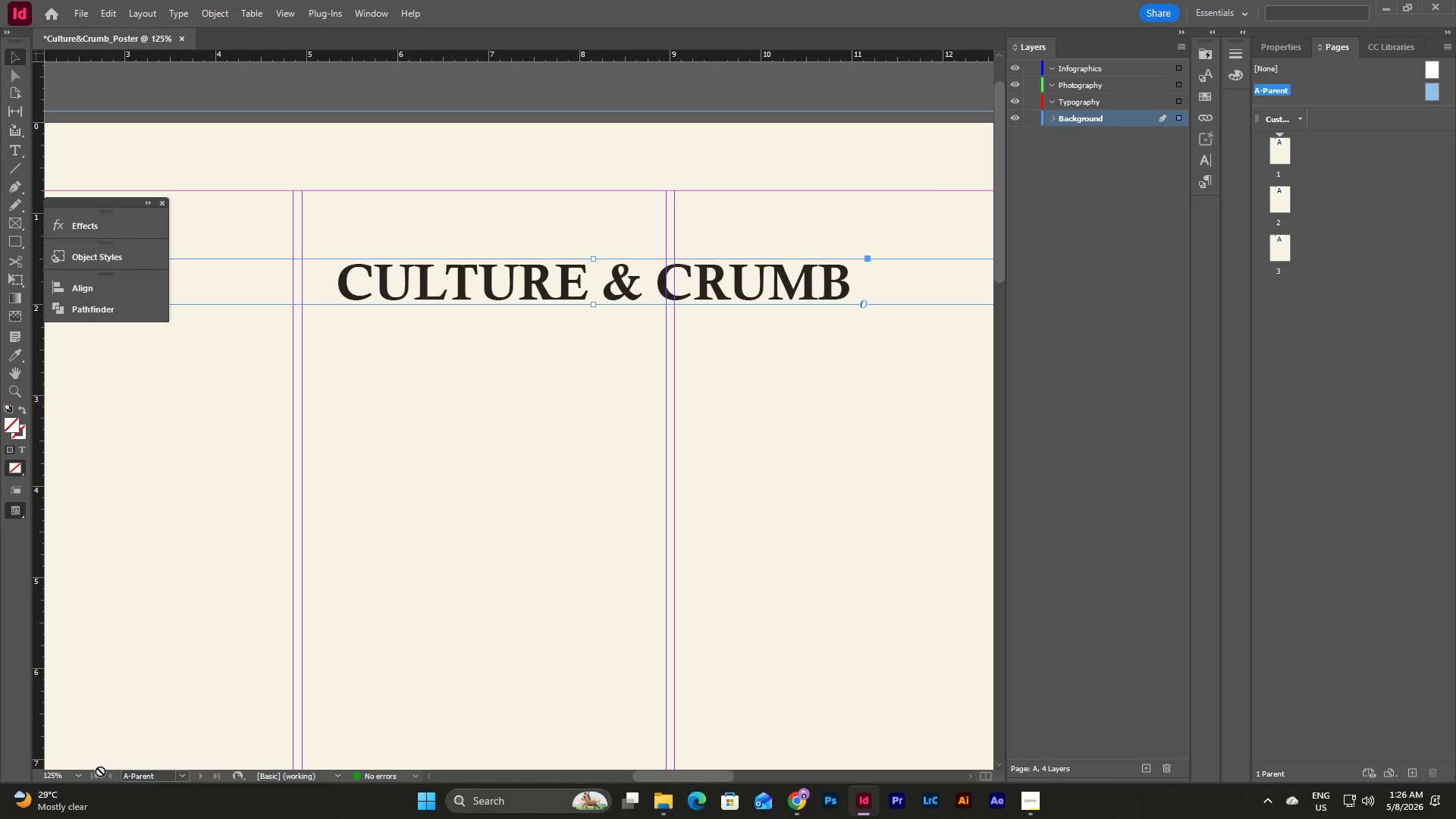 
left_click([85, 777])
 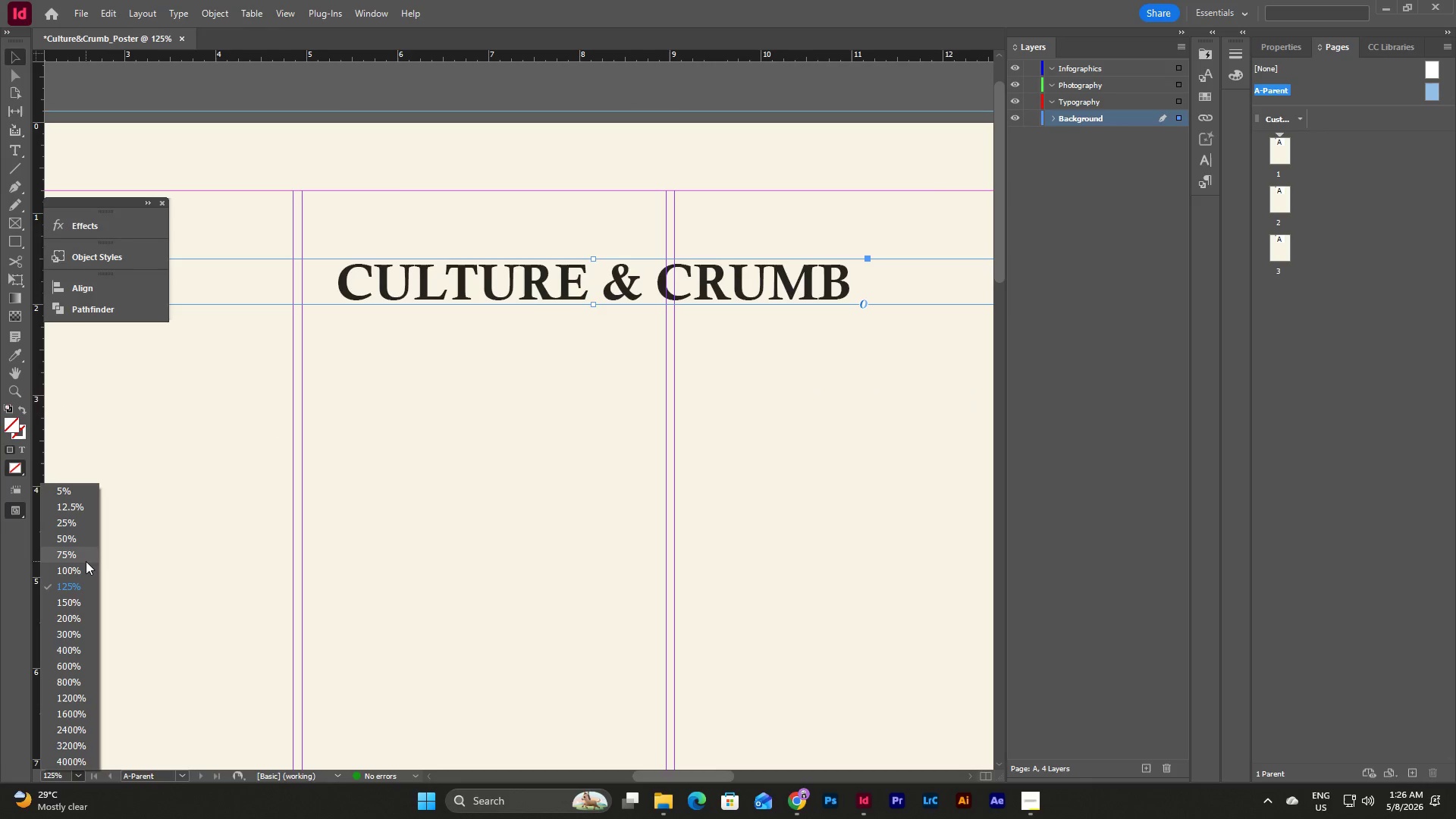 
left_click([86, 561])
 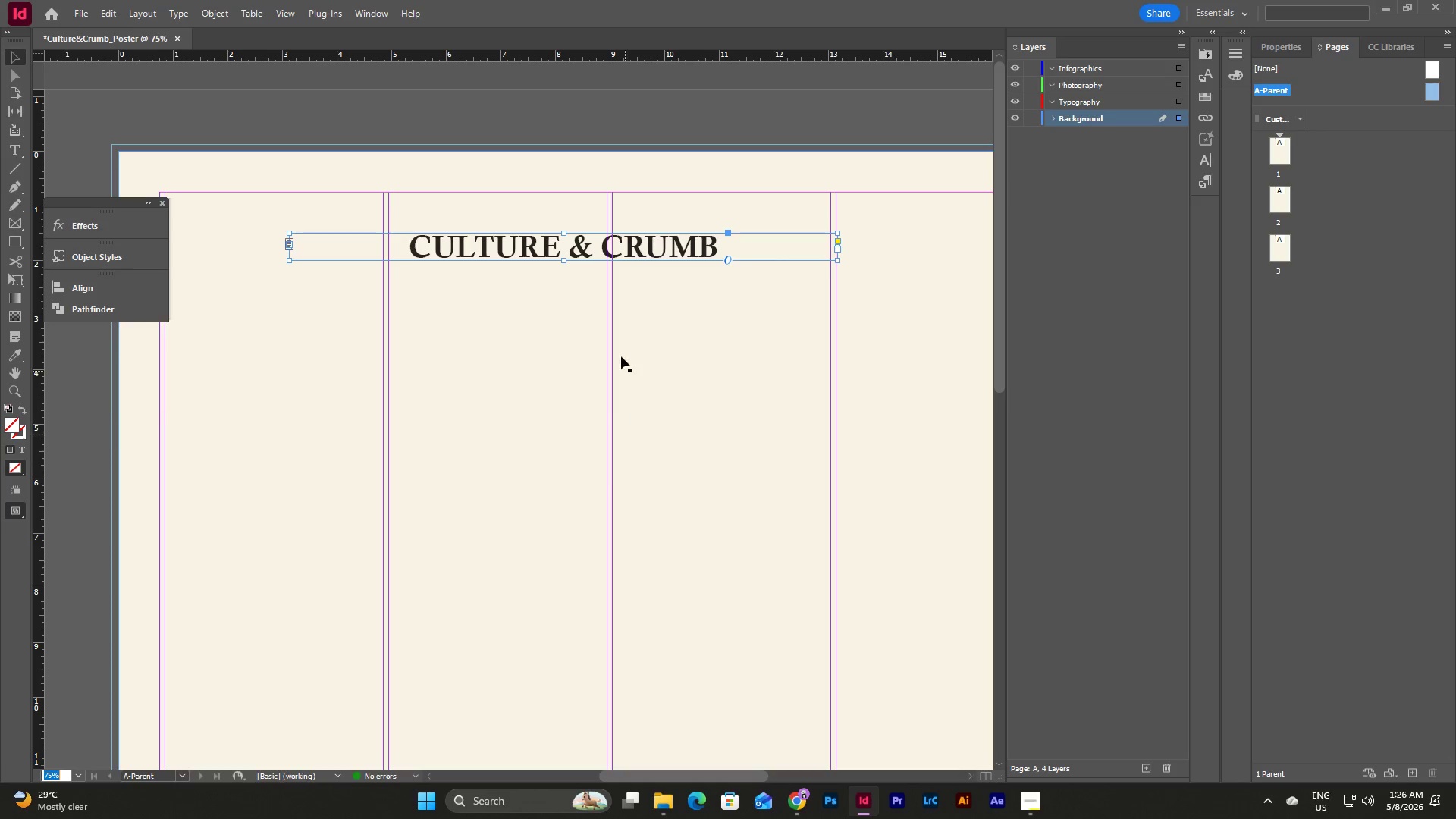 
left_click_drag(start_coordinate=[630, 250], to_coordinate=[676, 209])
 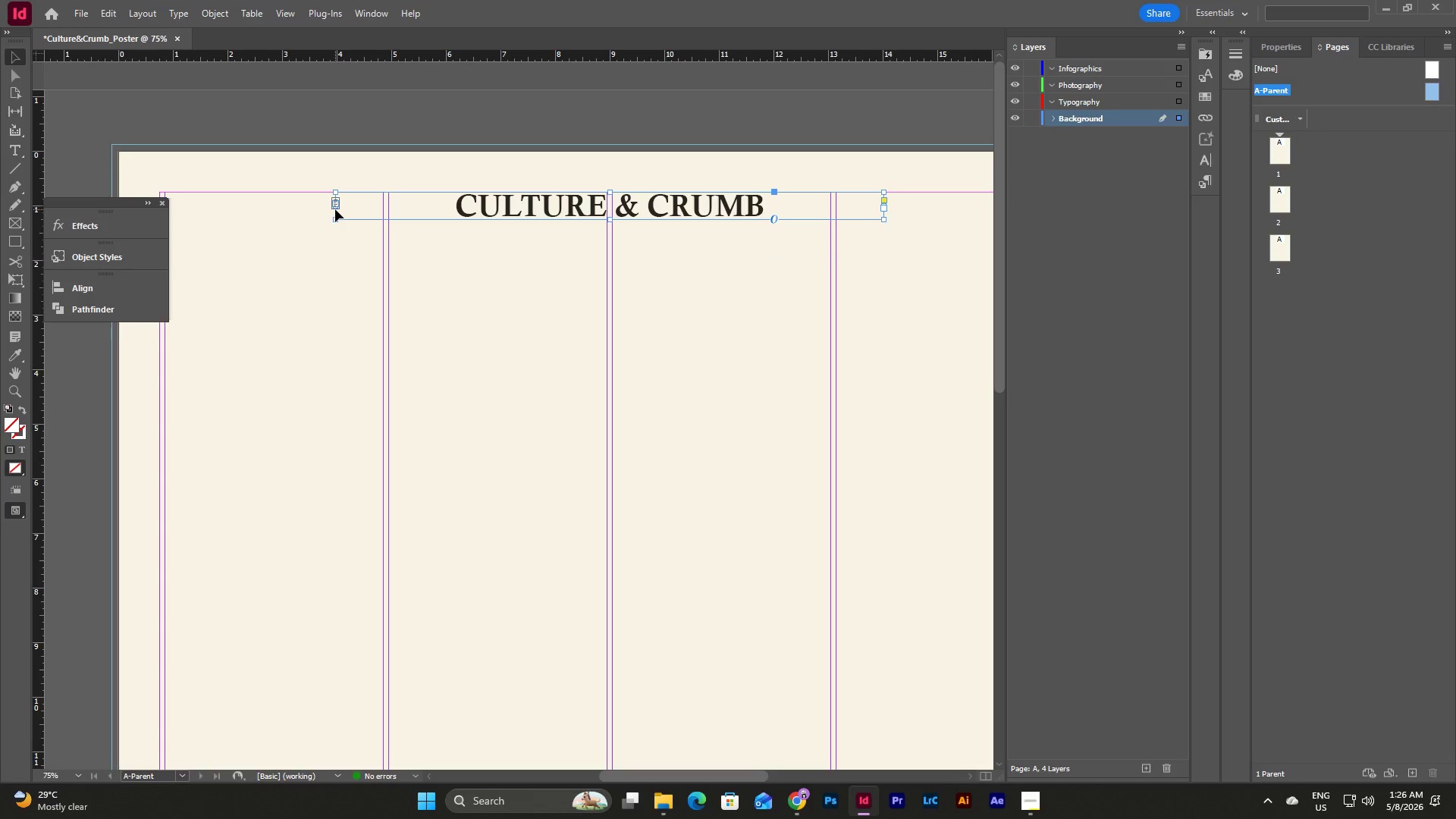 
left_click_drag(start_coordinate=[335, 209], to_coordinate=[389, 211])
 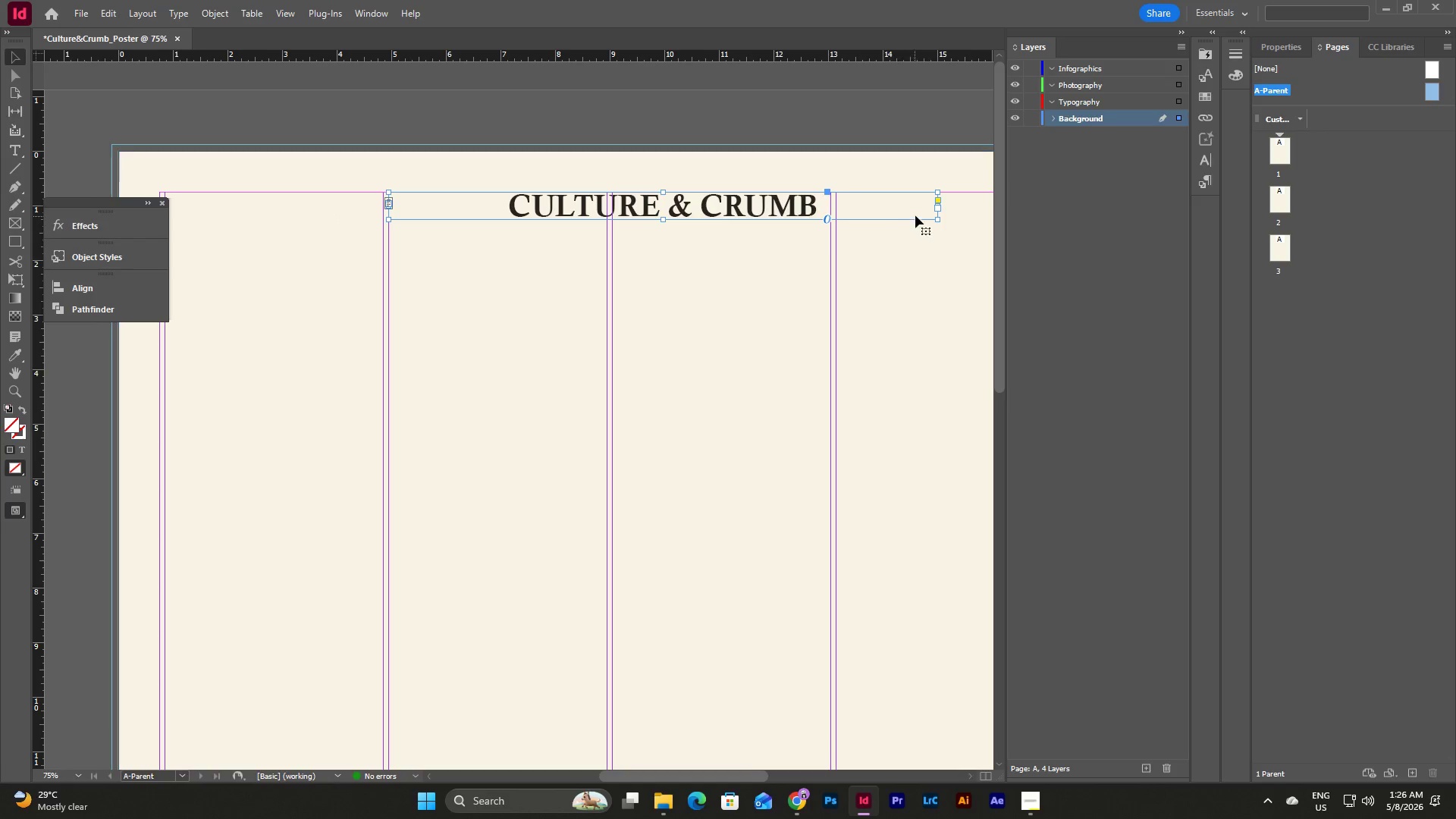 
left_click_drag(start_coordinate=[939, 209], to_coordinate=[866, 212])
 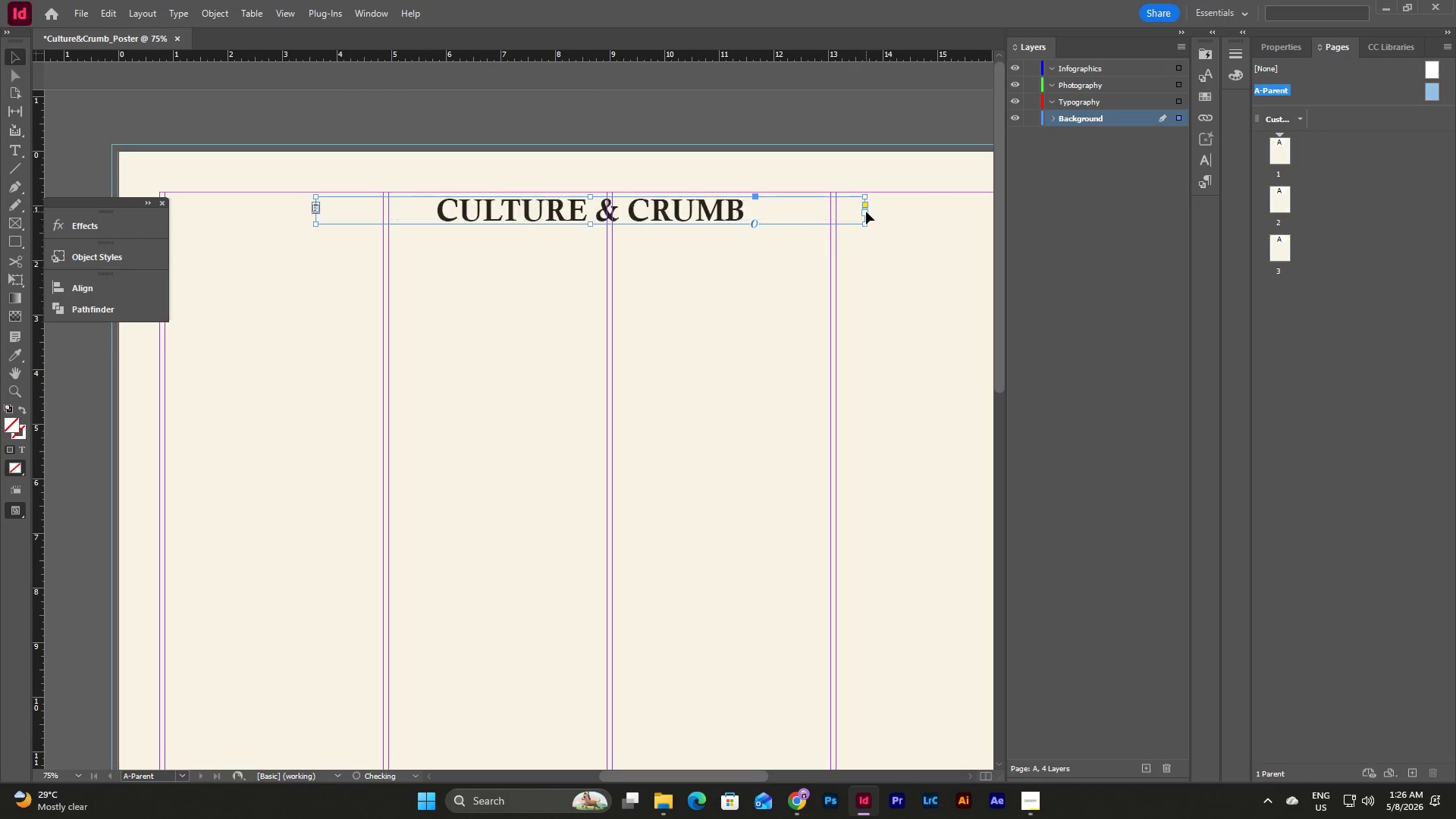 
key(Control+Z)
 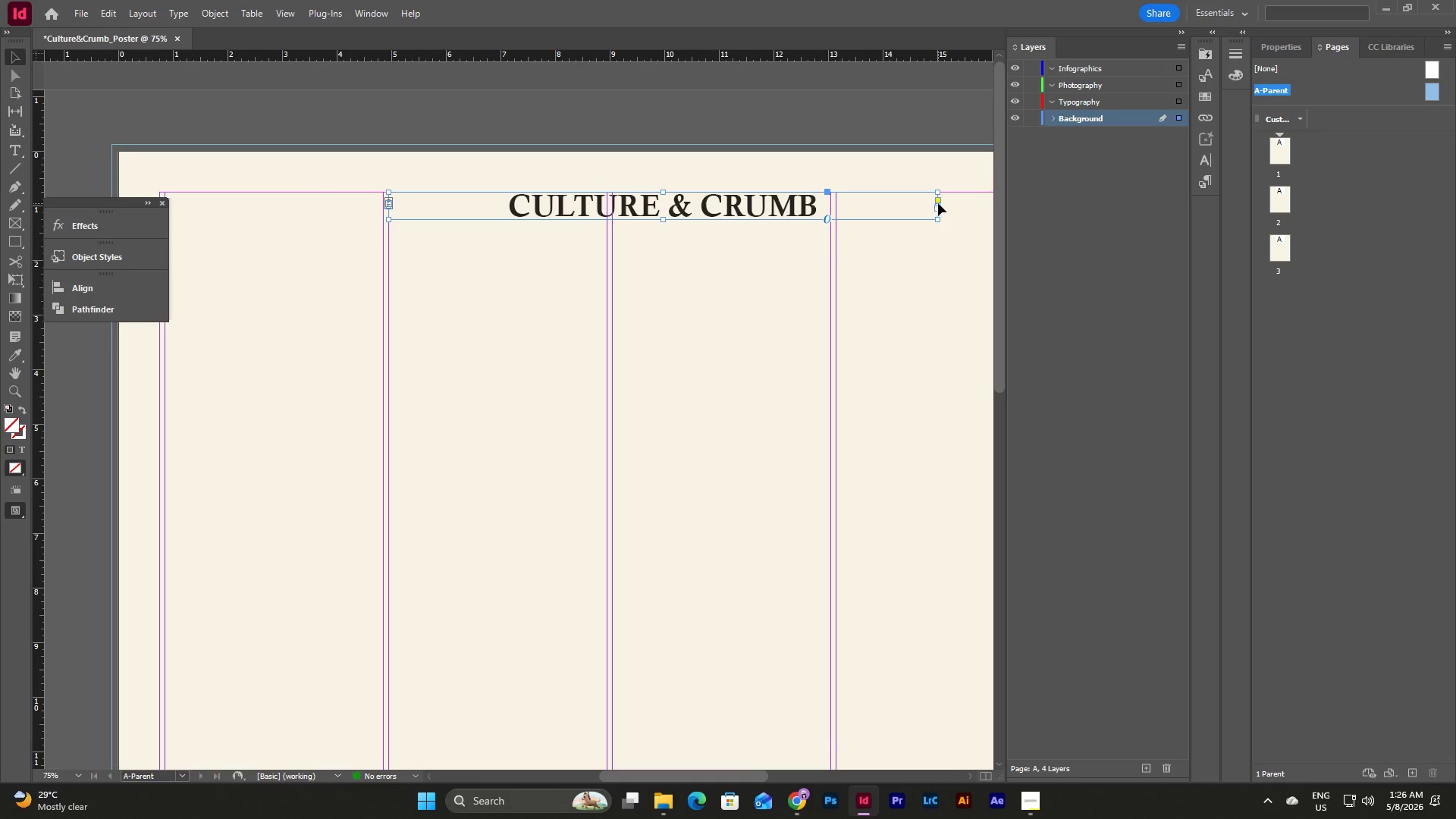 
left_click_drag(start_coordinate=[938, 209], to_coordinate=[831, 210])
 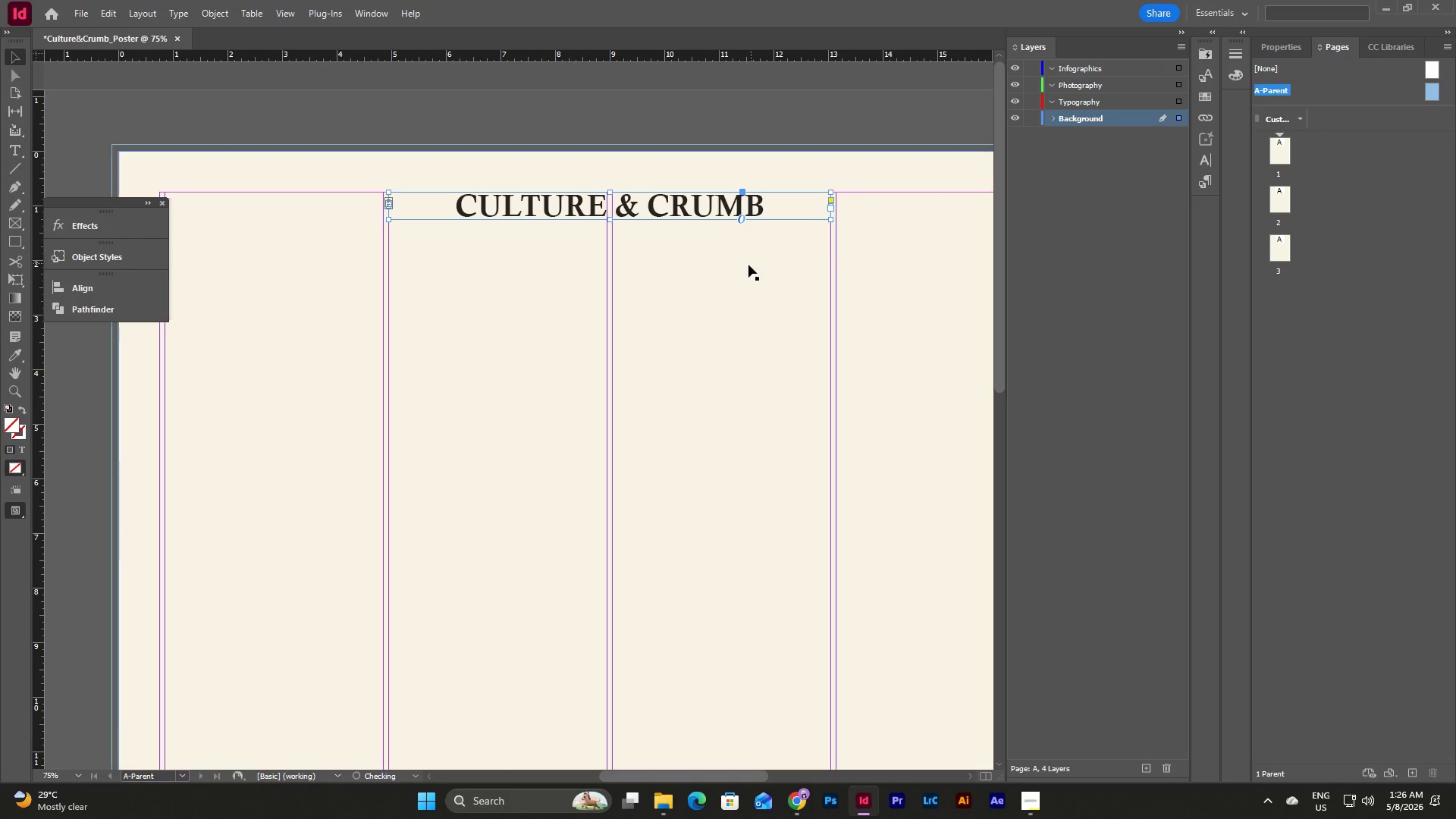 
left_click([748, 265])
 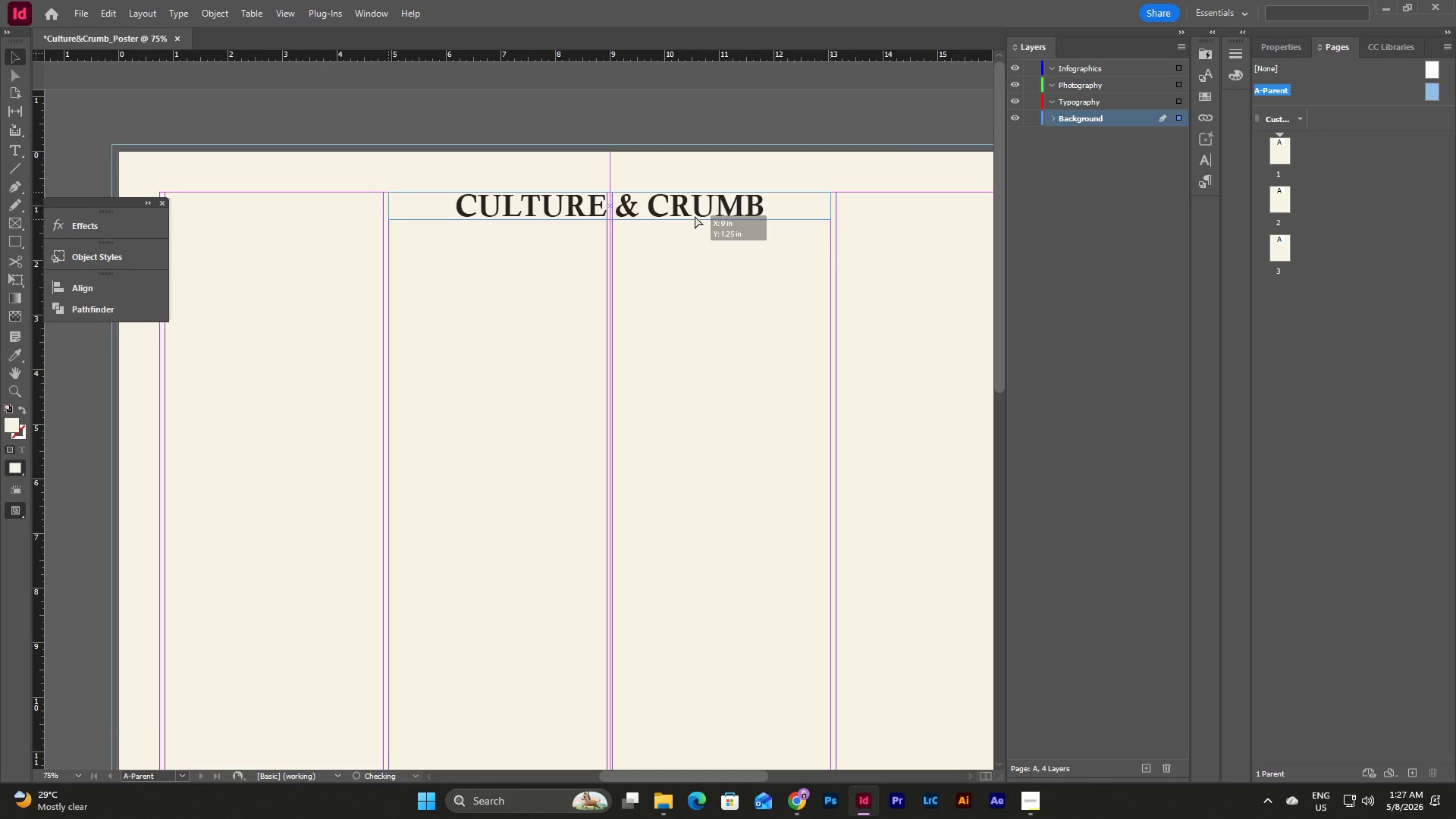 
left_click([707, 311])
 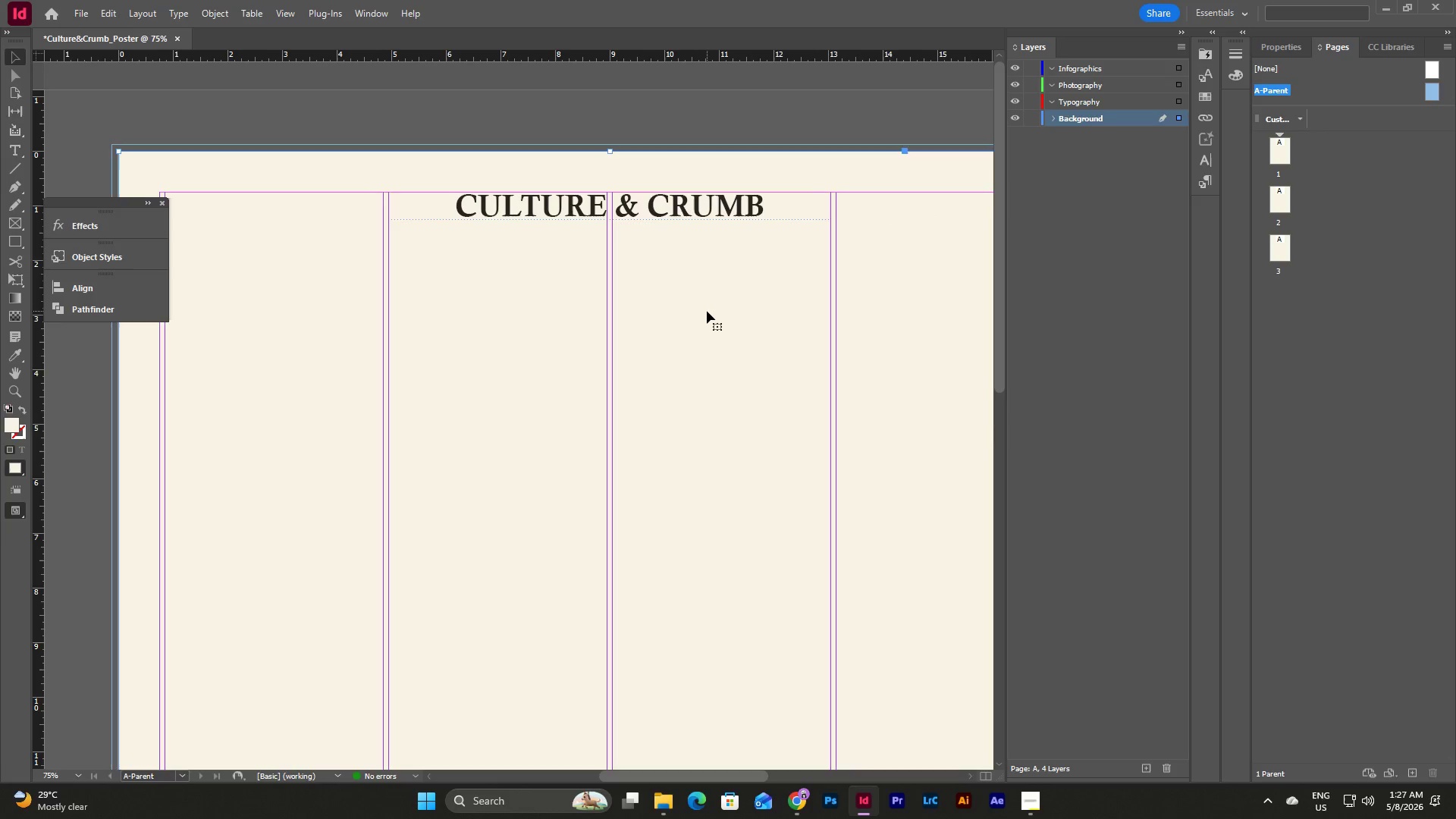 
type(ww)
 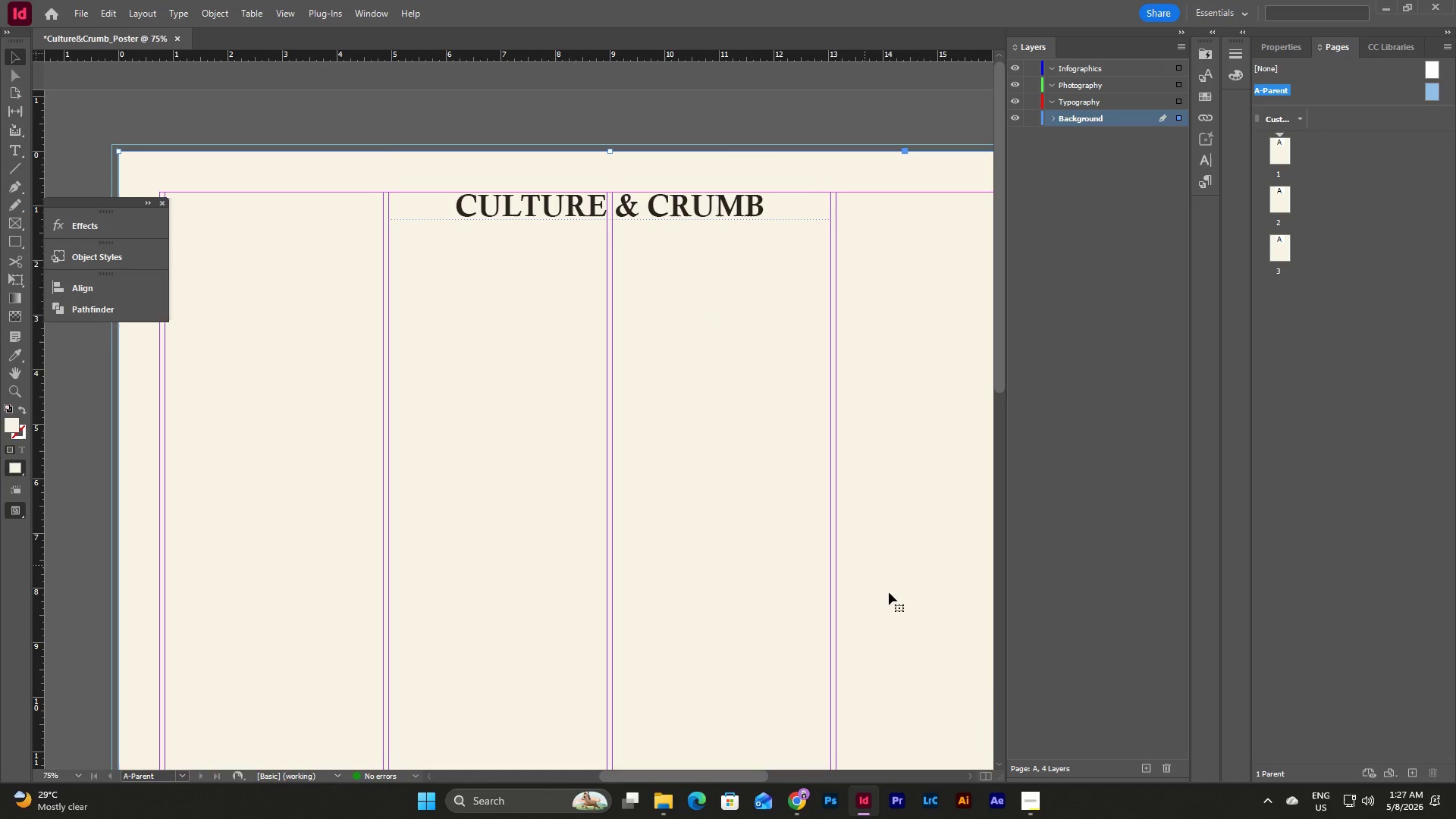 
left_click([1031, 789])